 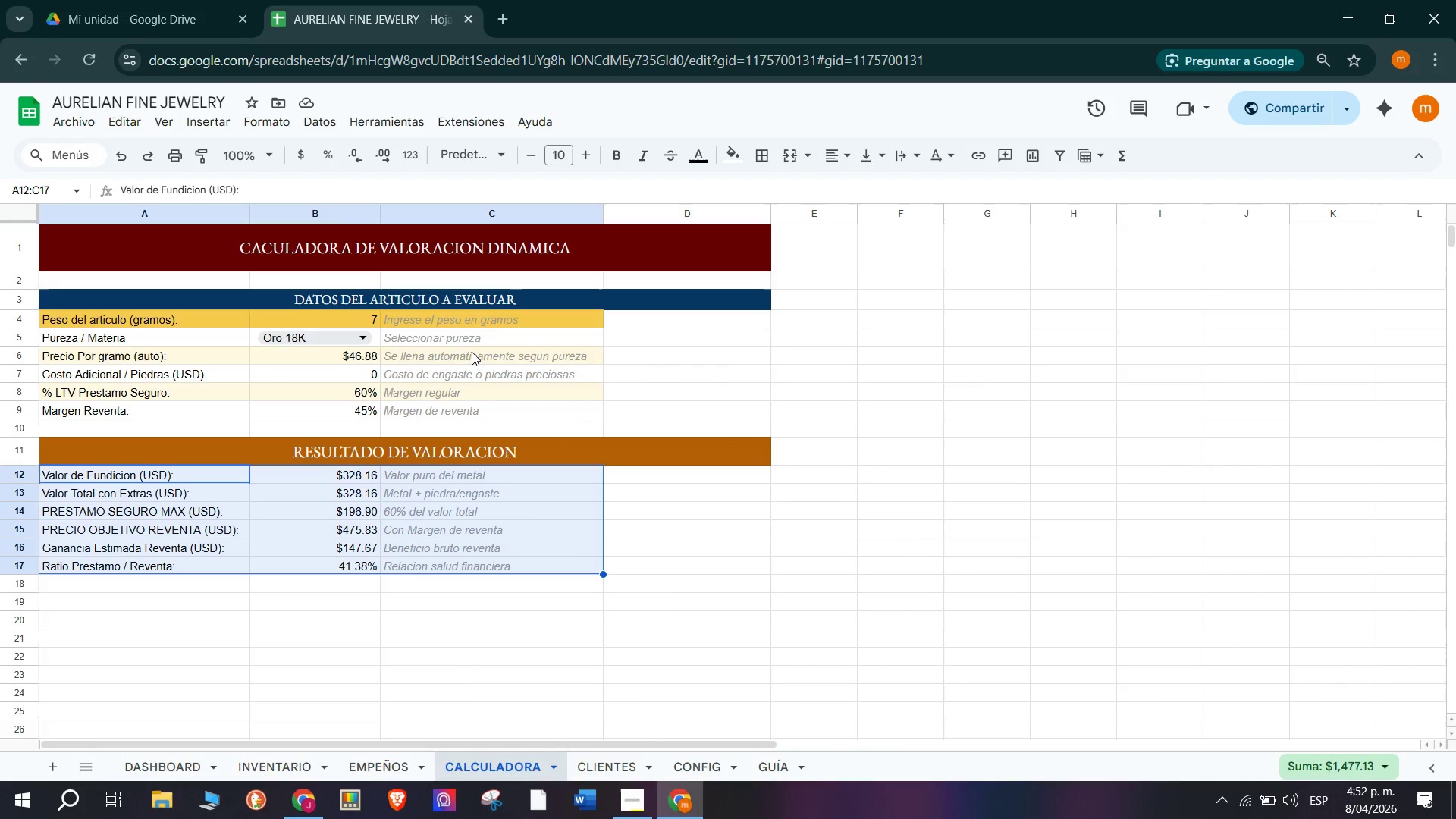 
left_click([204, 626])
 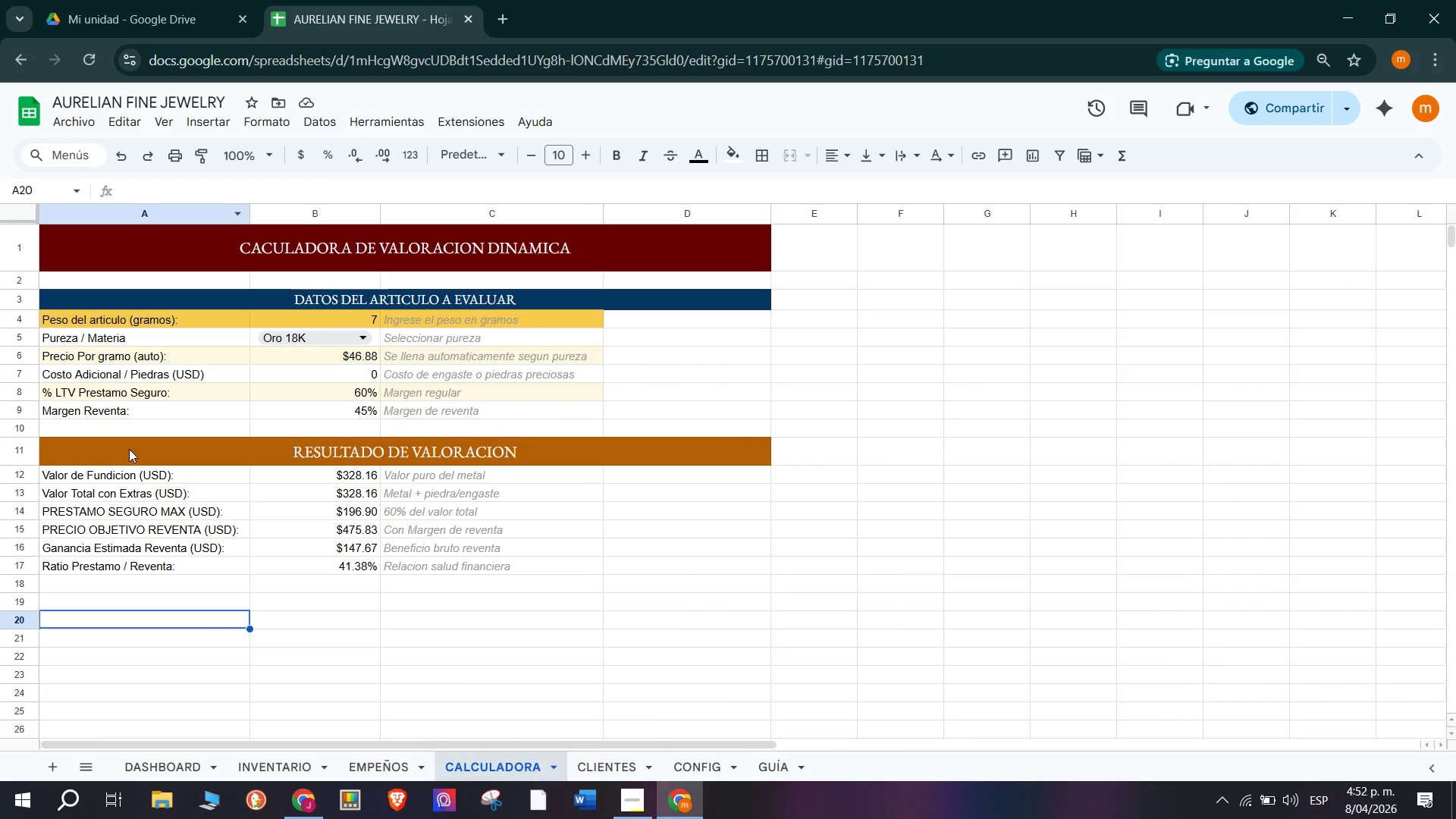 
left_click_drag(start_coordinate=[129, 449], to_coordinate=[463, 561])
 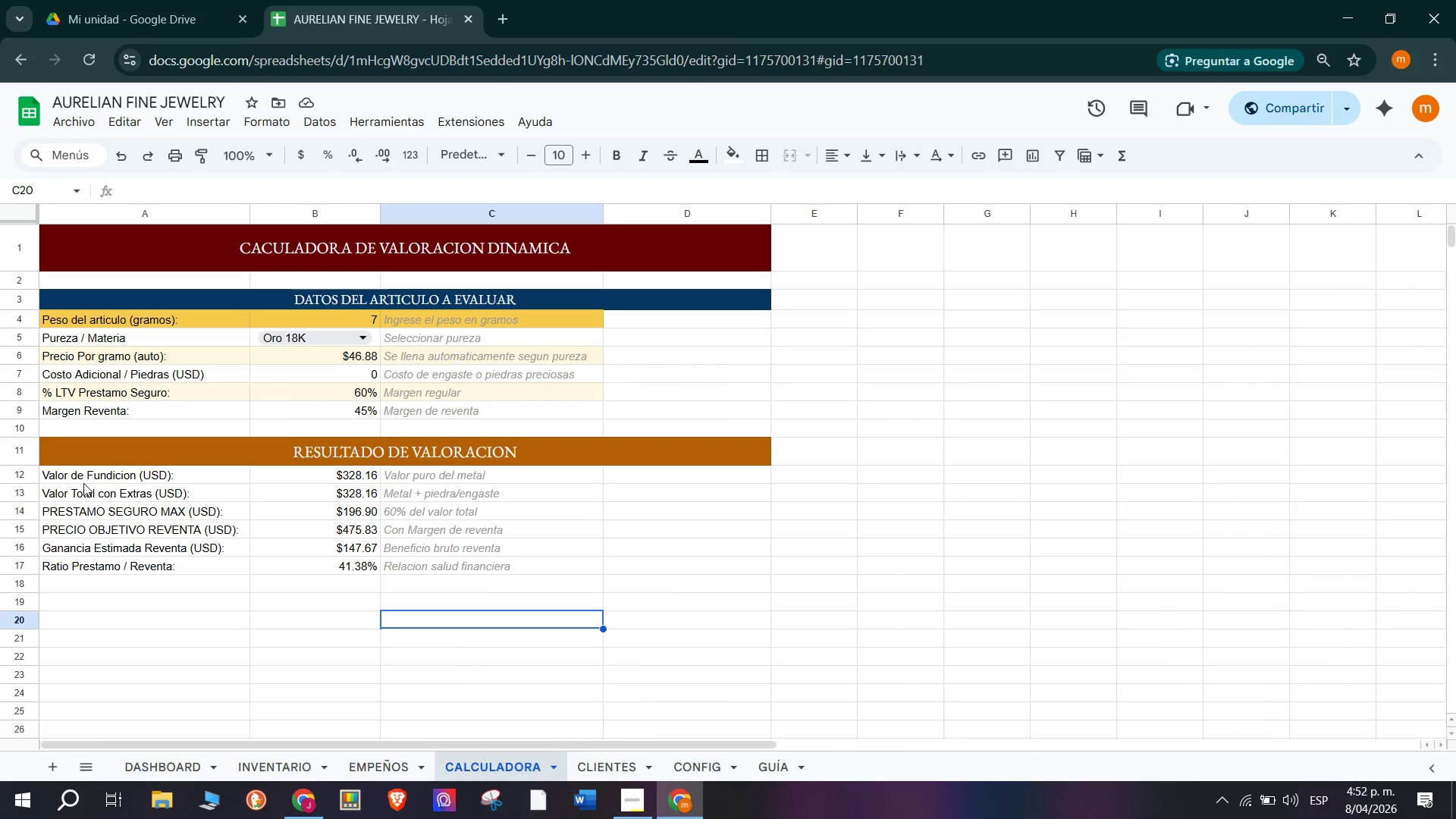 
left_click_drag(start_coordinate=[84, 479], to_coordinate=[432, 567])
 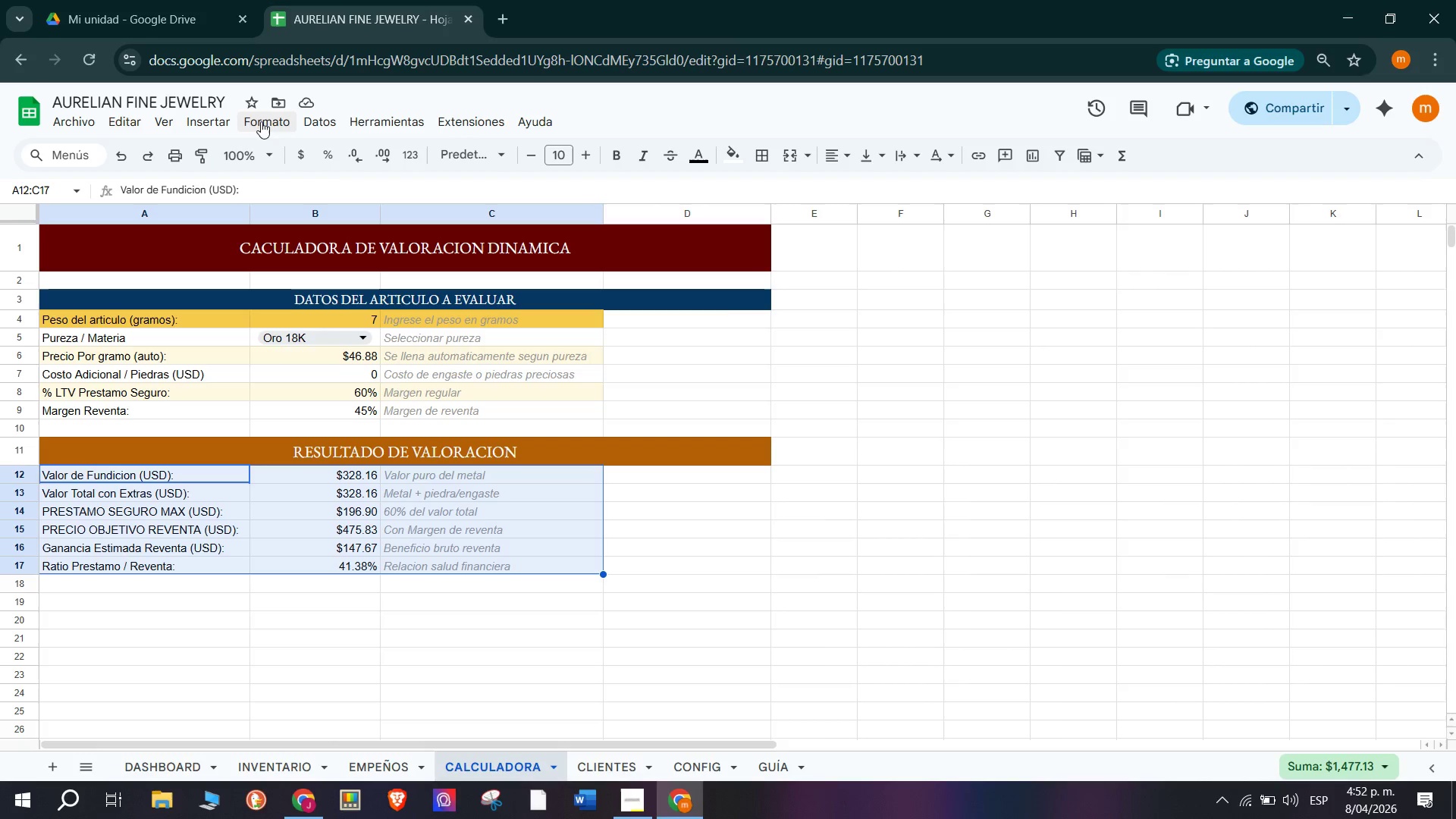 
left_click([271, 126])
 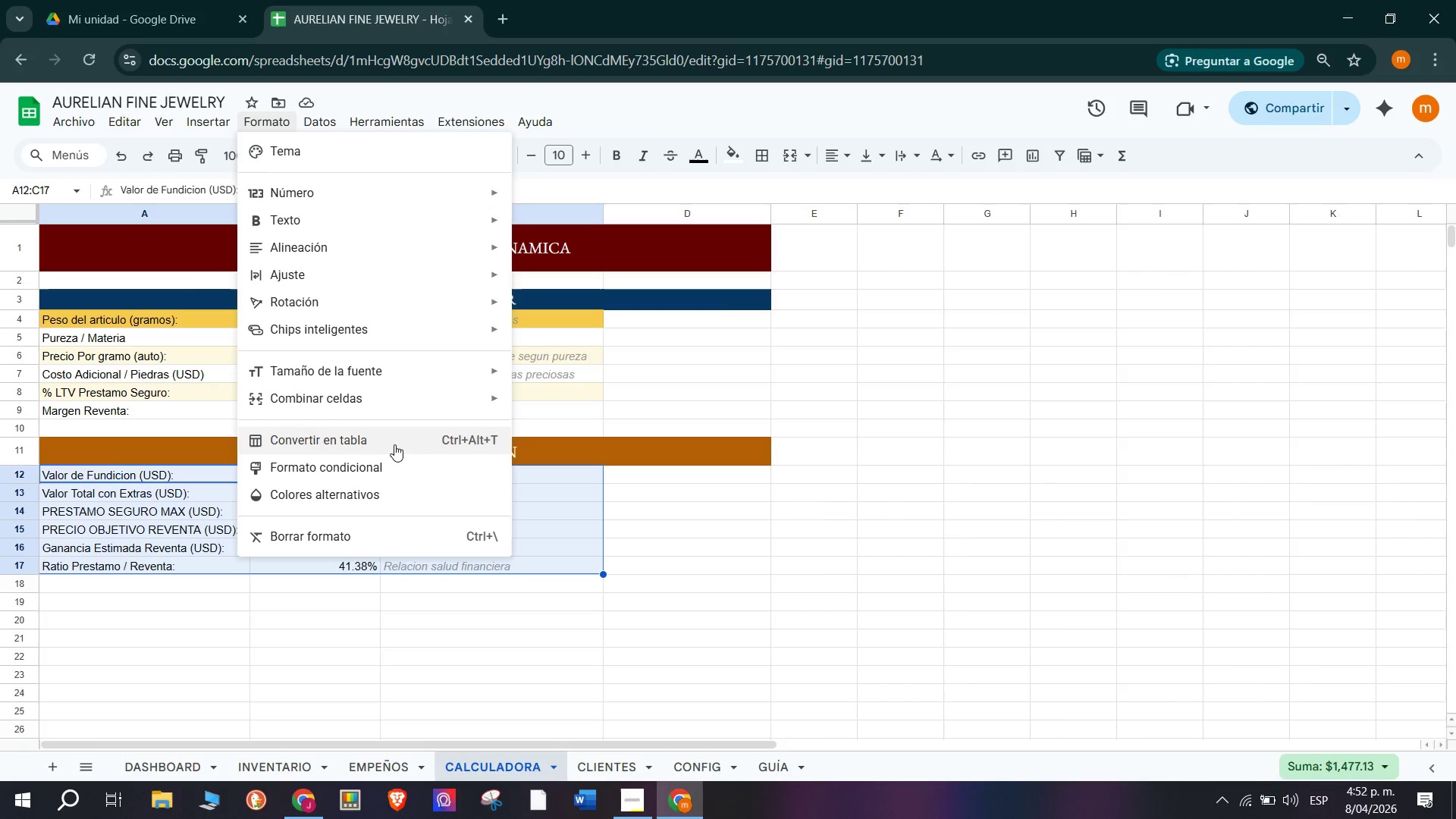 
left_click([390, 491])
 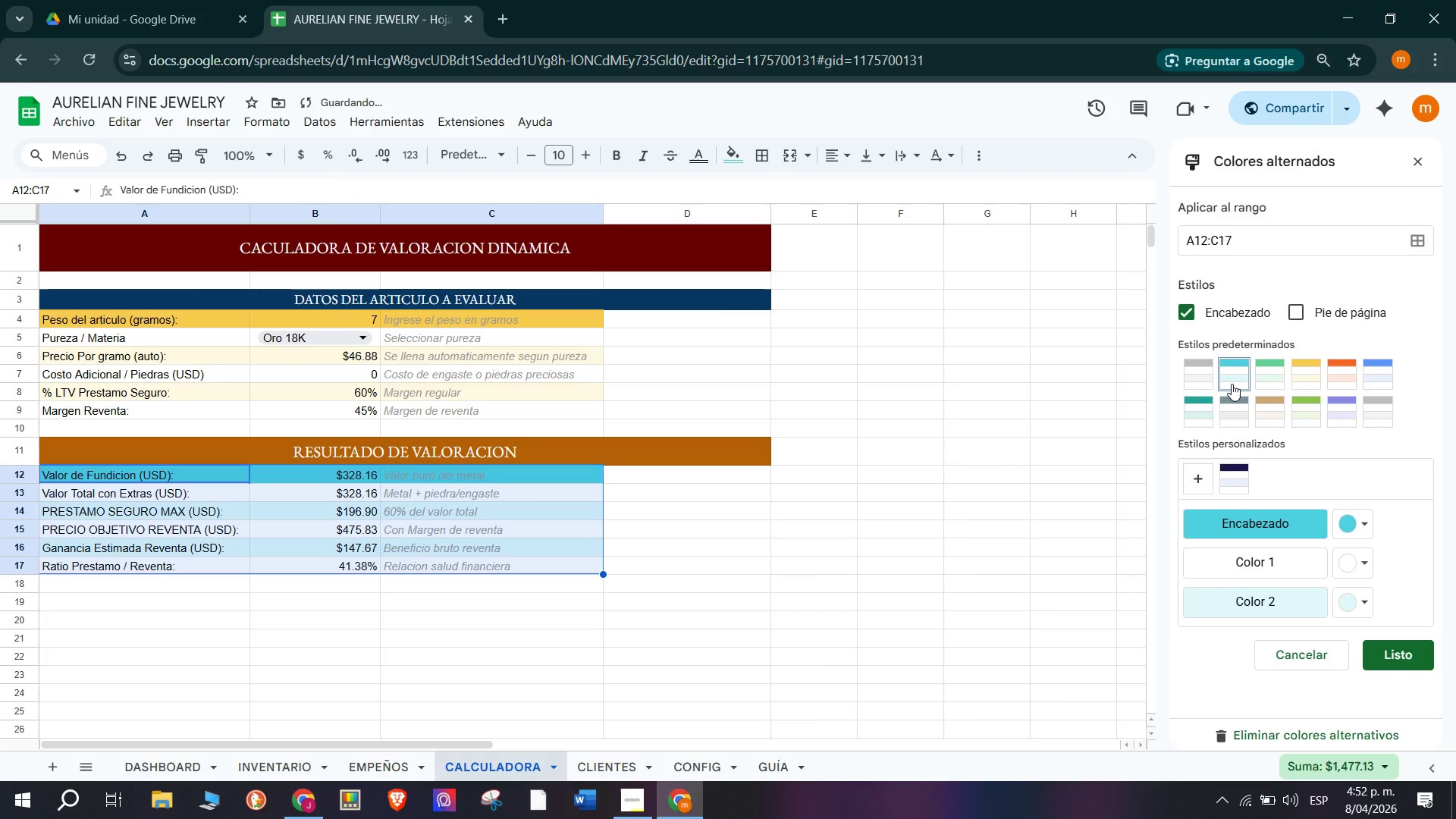 
left_click([1283, 384])
 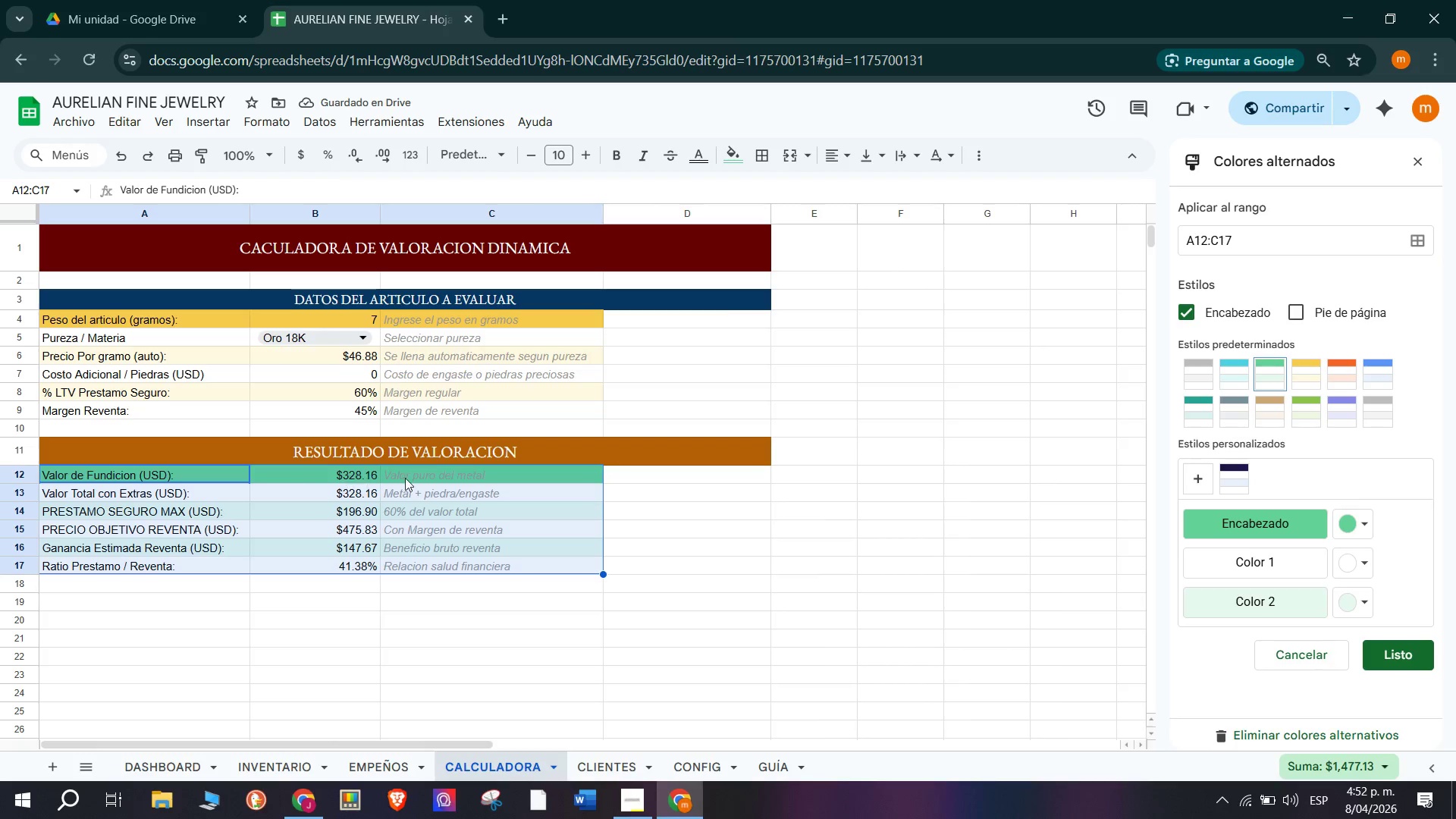 
wait(5.83)
 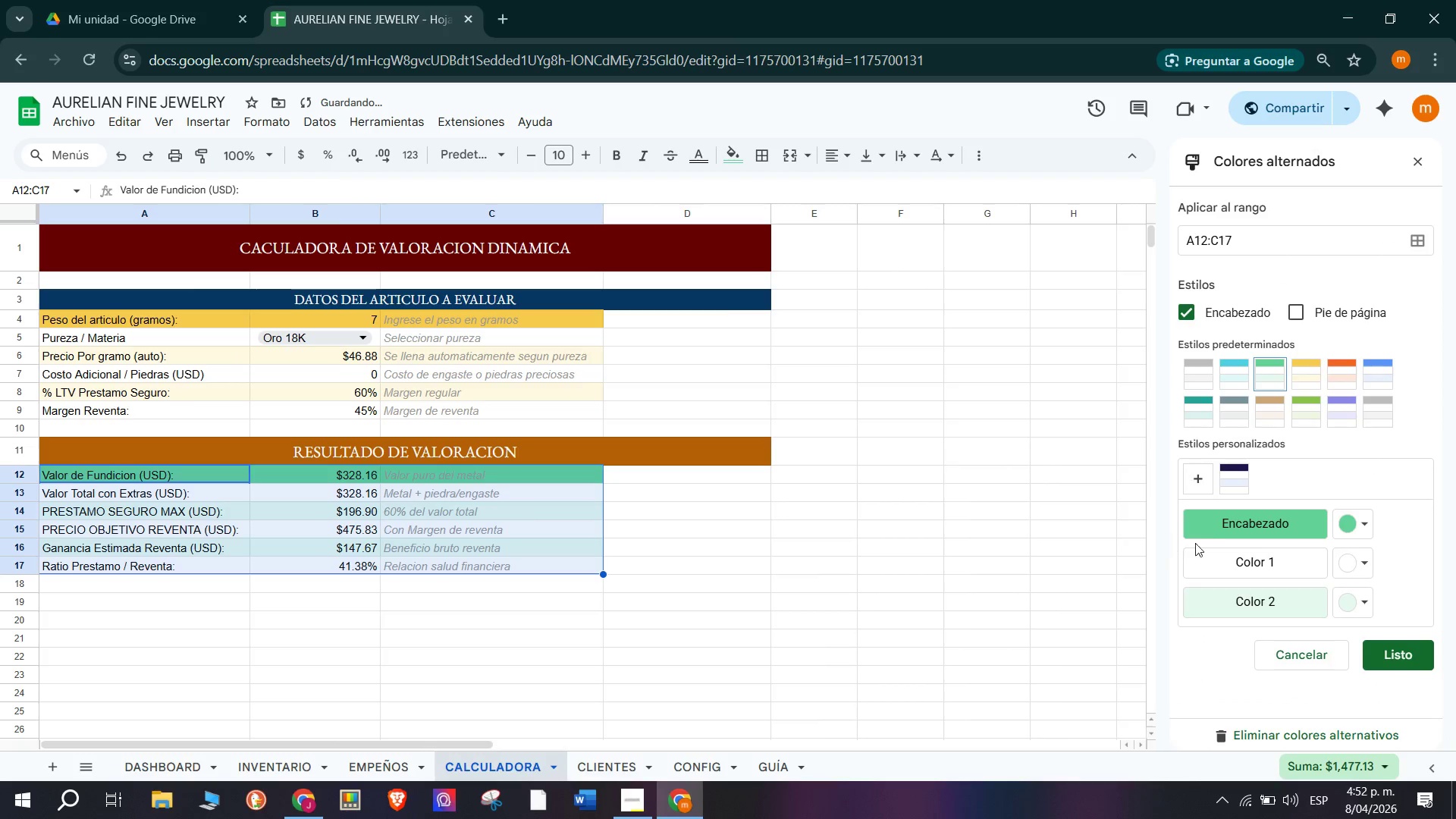 
left_click([1404, 657])
 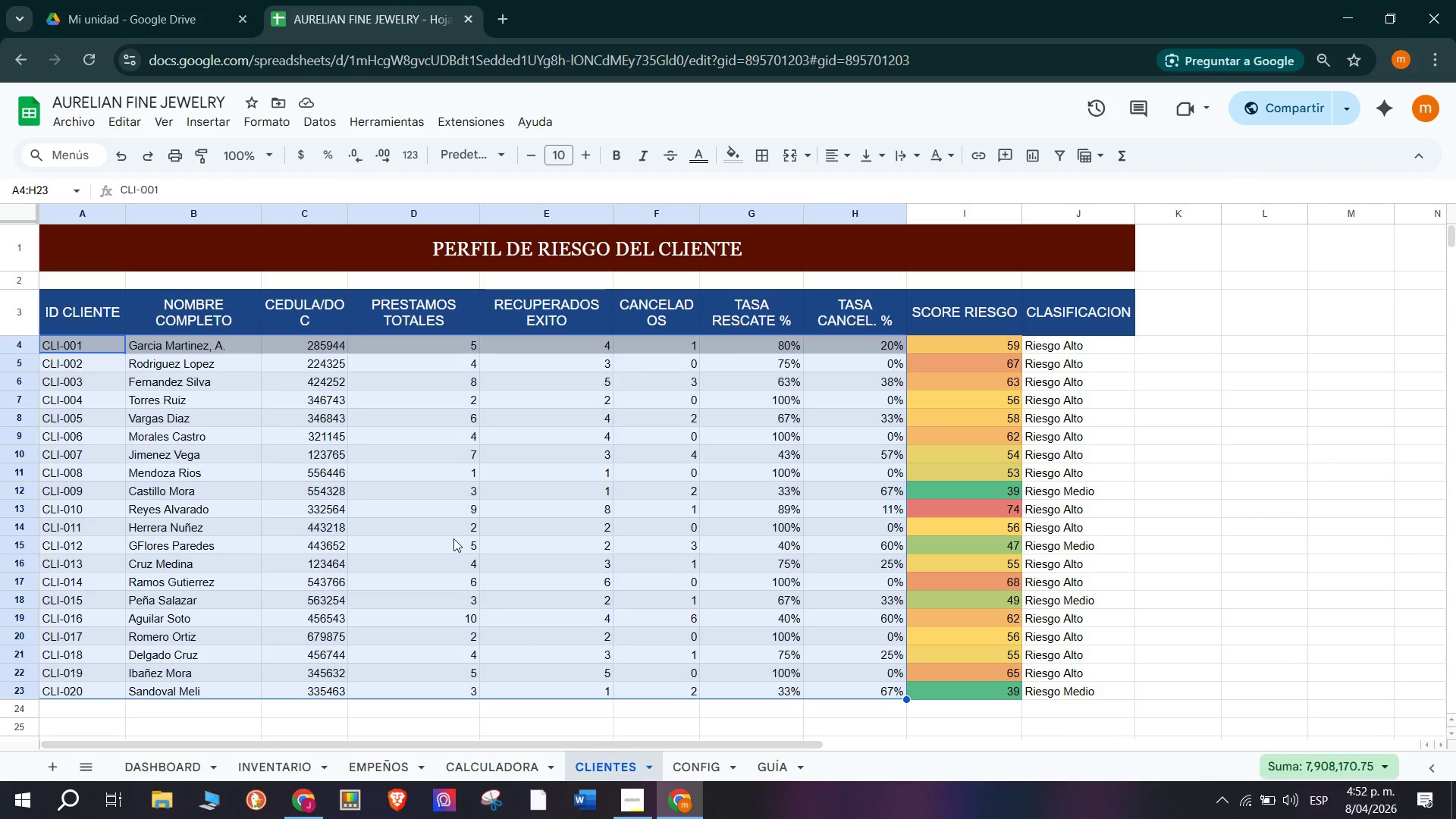 
left_click([1087, 499])
 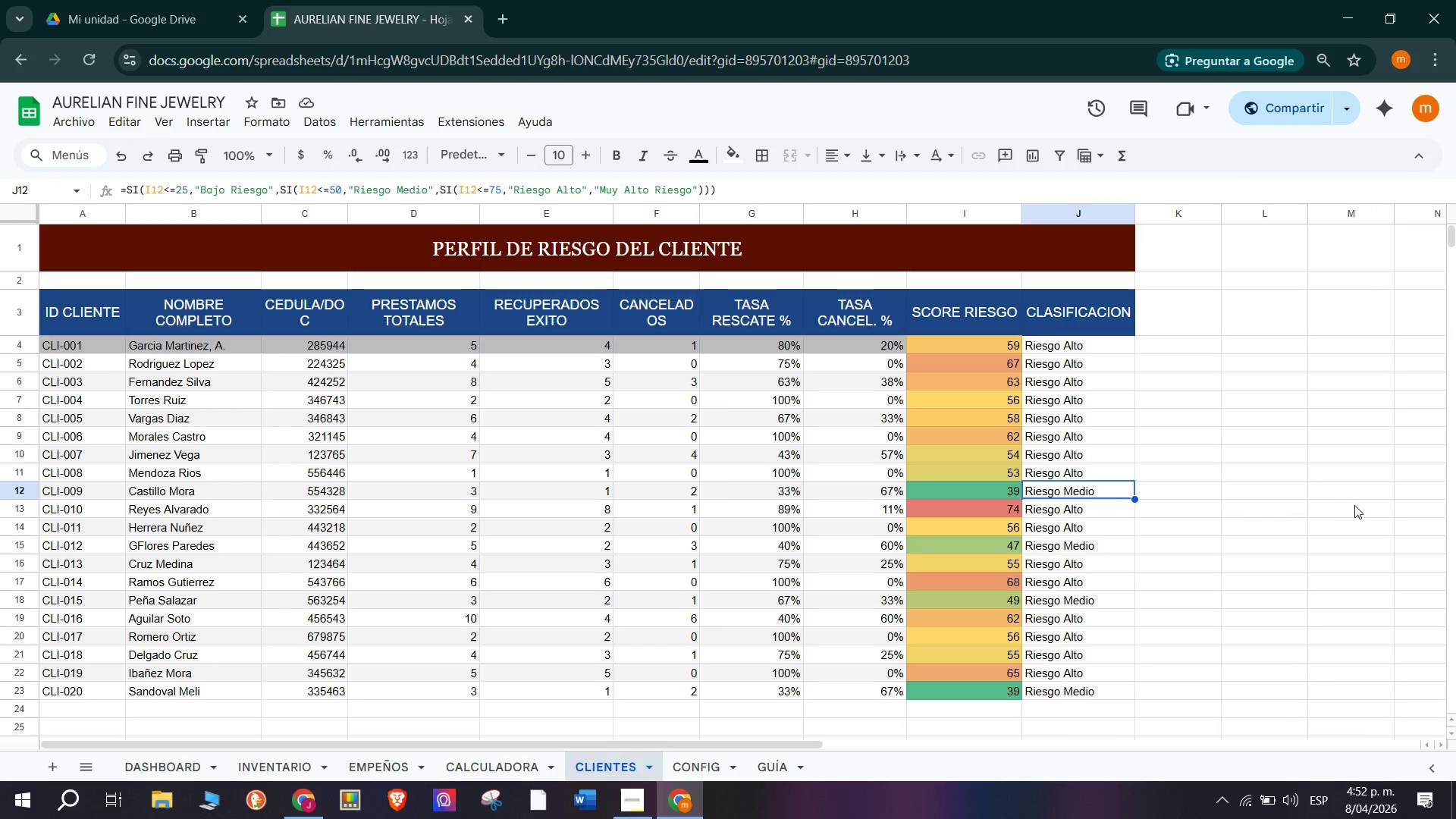 
left_click([1357, 504])
 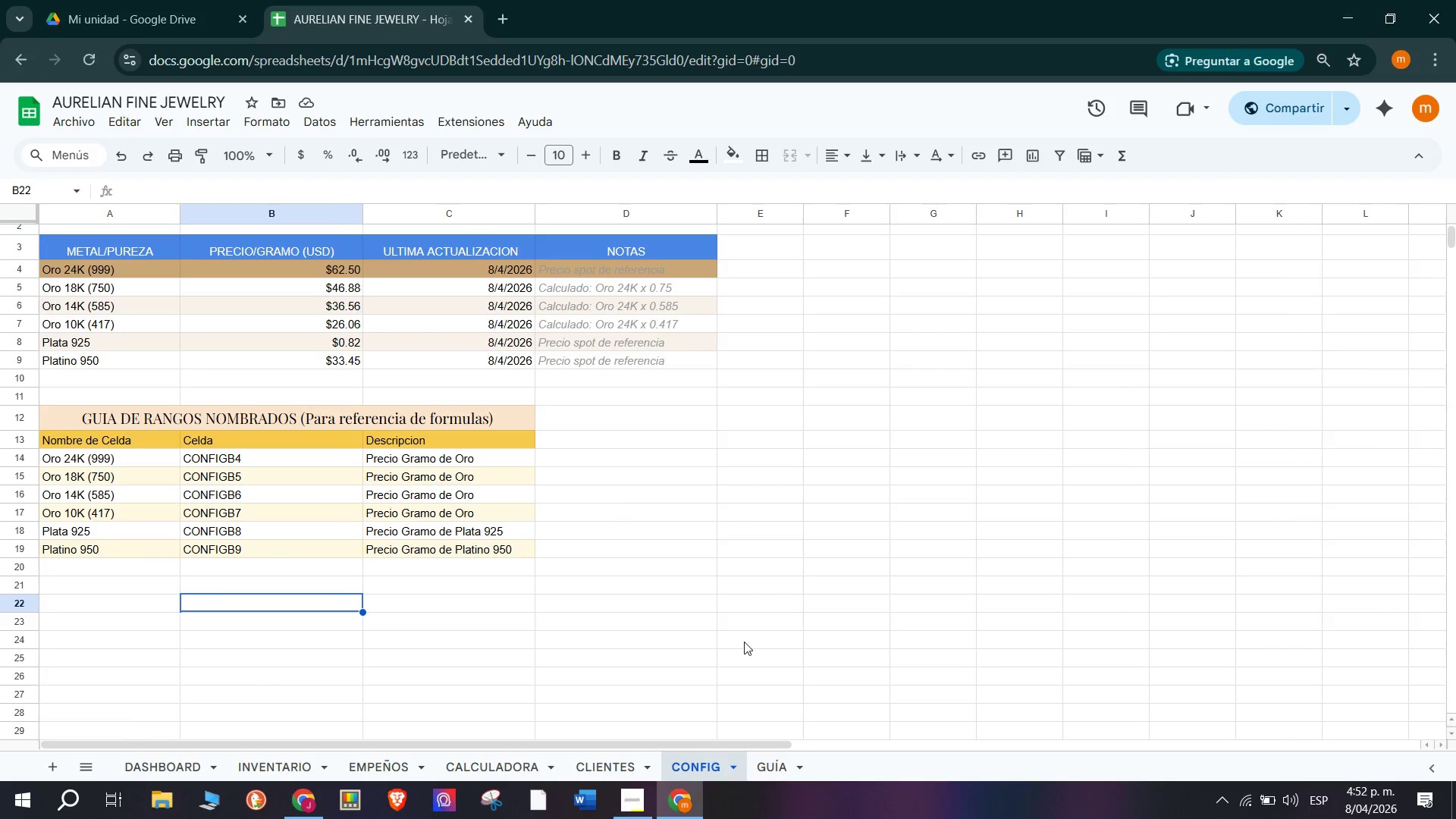 
left_click([763, 774])
 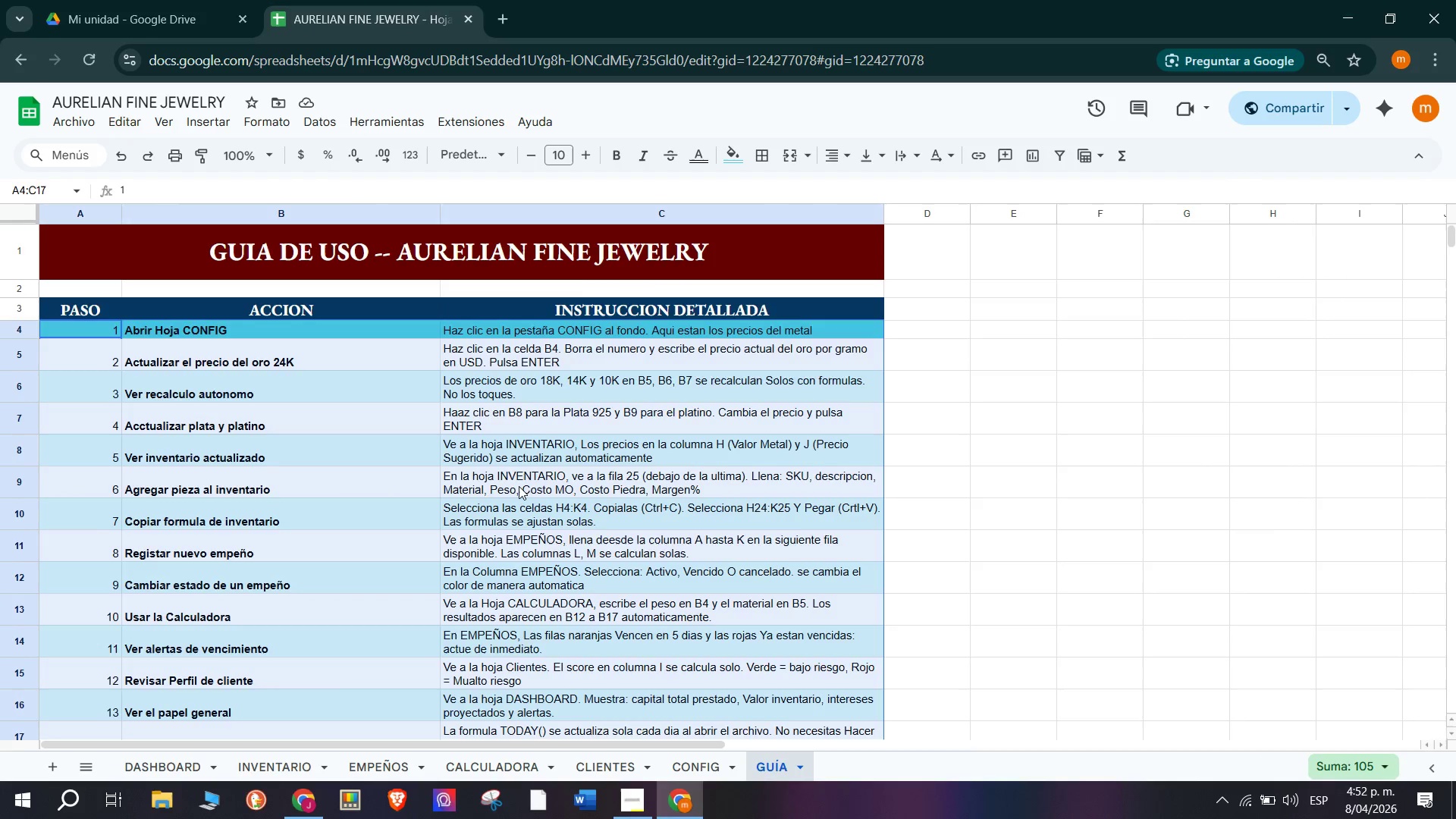 
left_click([704, 766])
 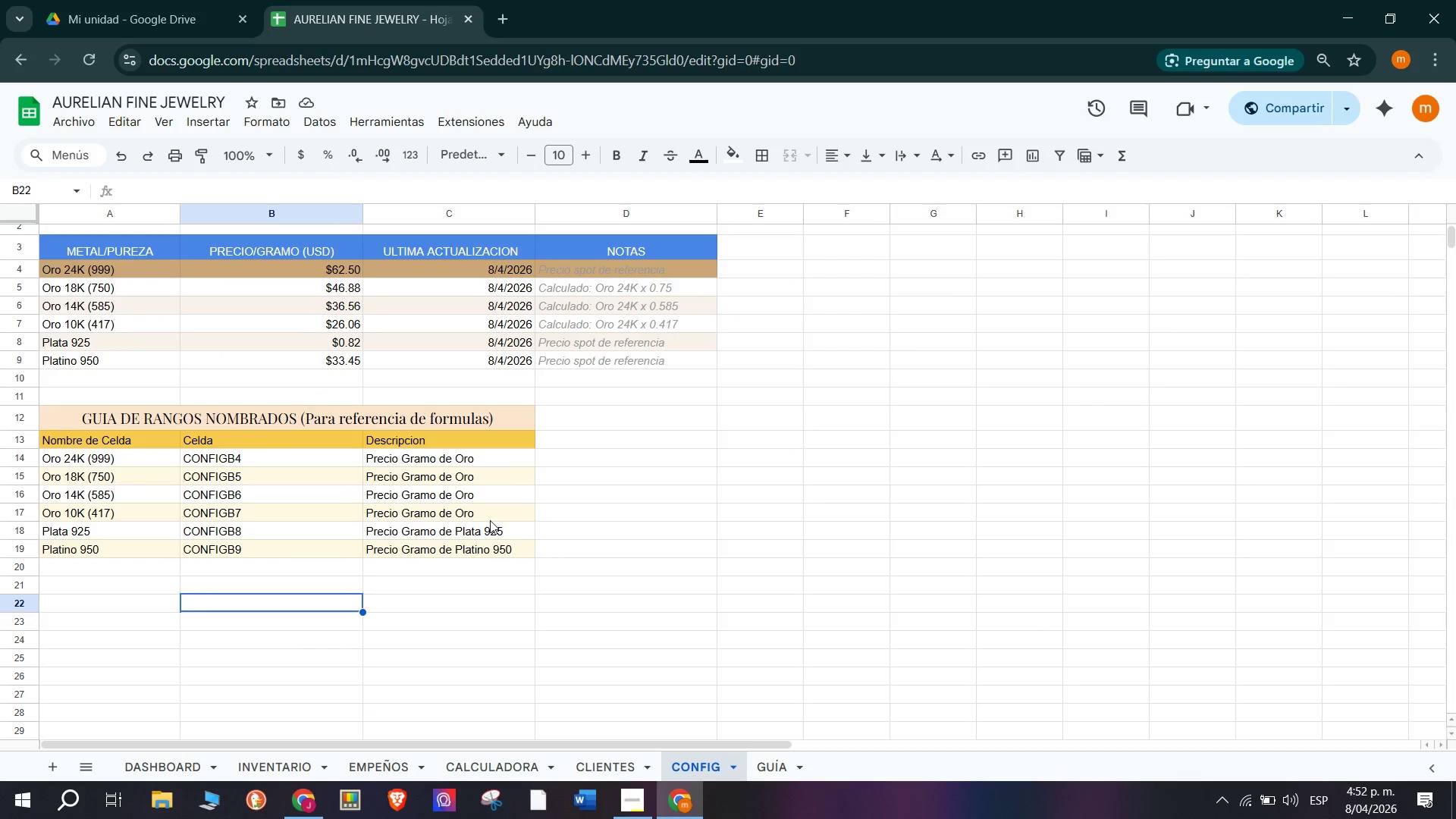 
left_click([616, 769])
 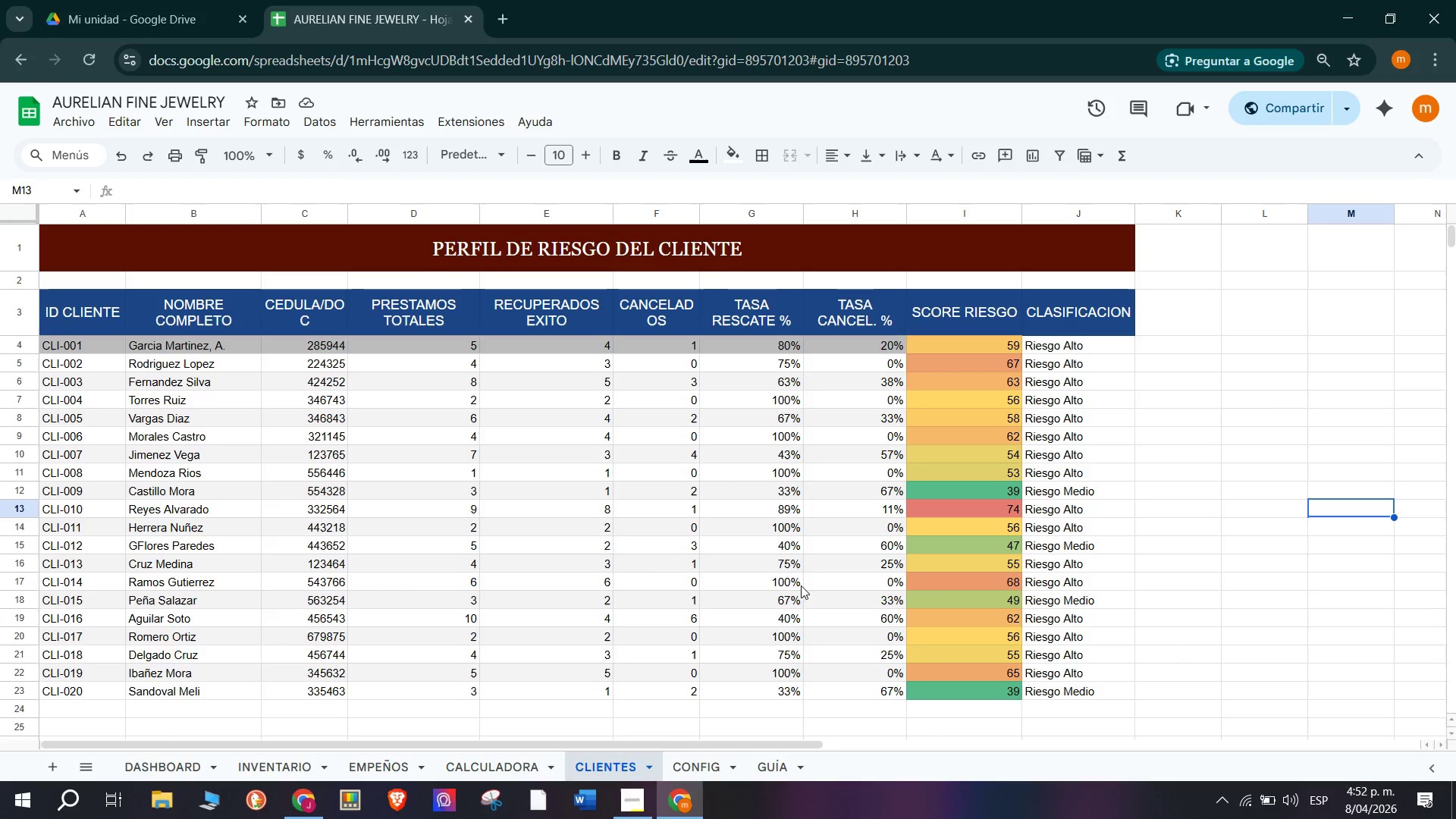 
left_click([481, 762])
 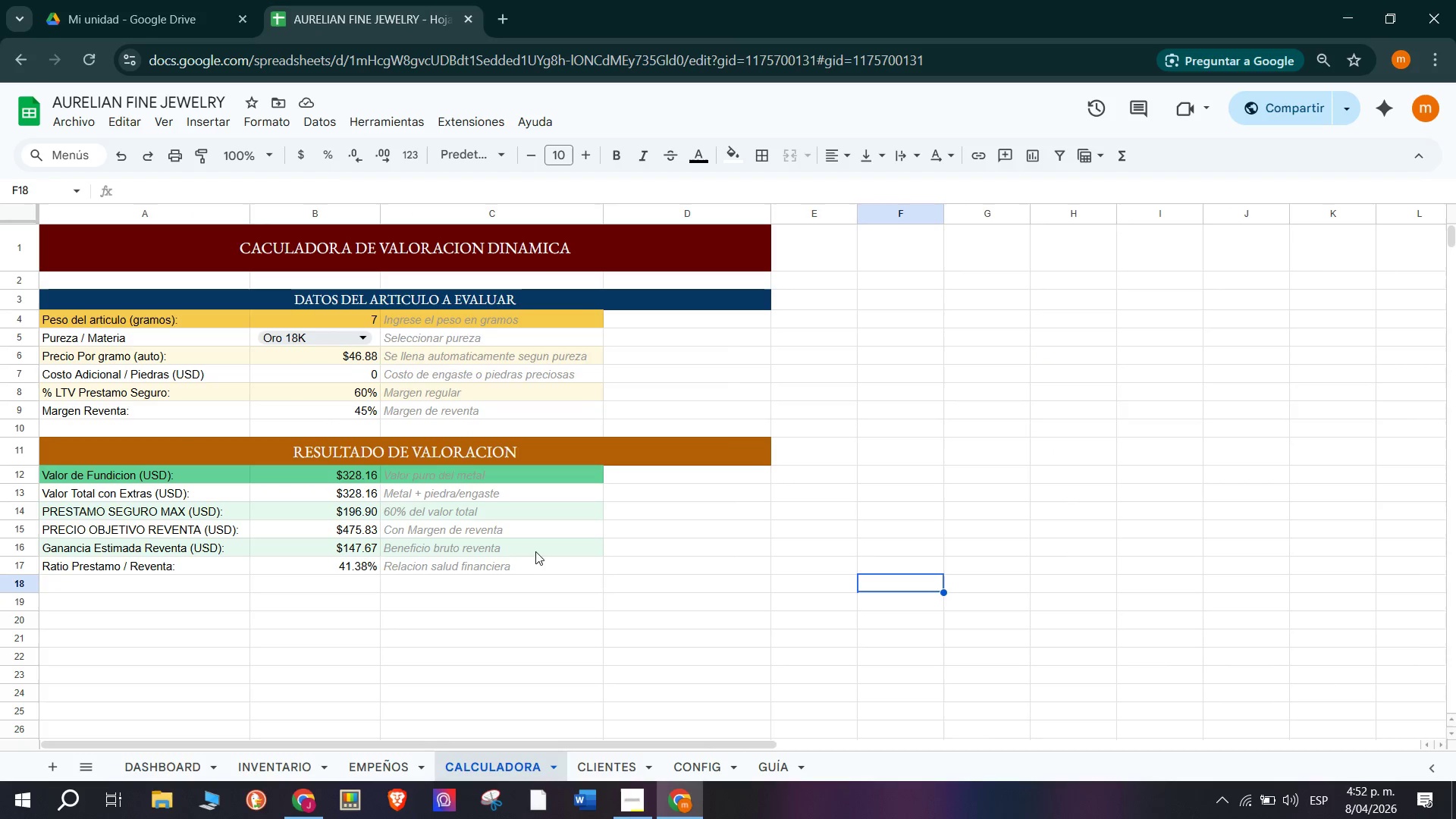 
scroll: coordinate [519, 486], scroll_direction: down, amount: 1.0
 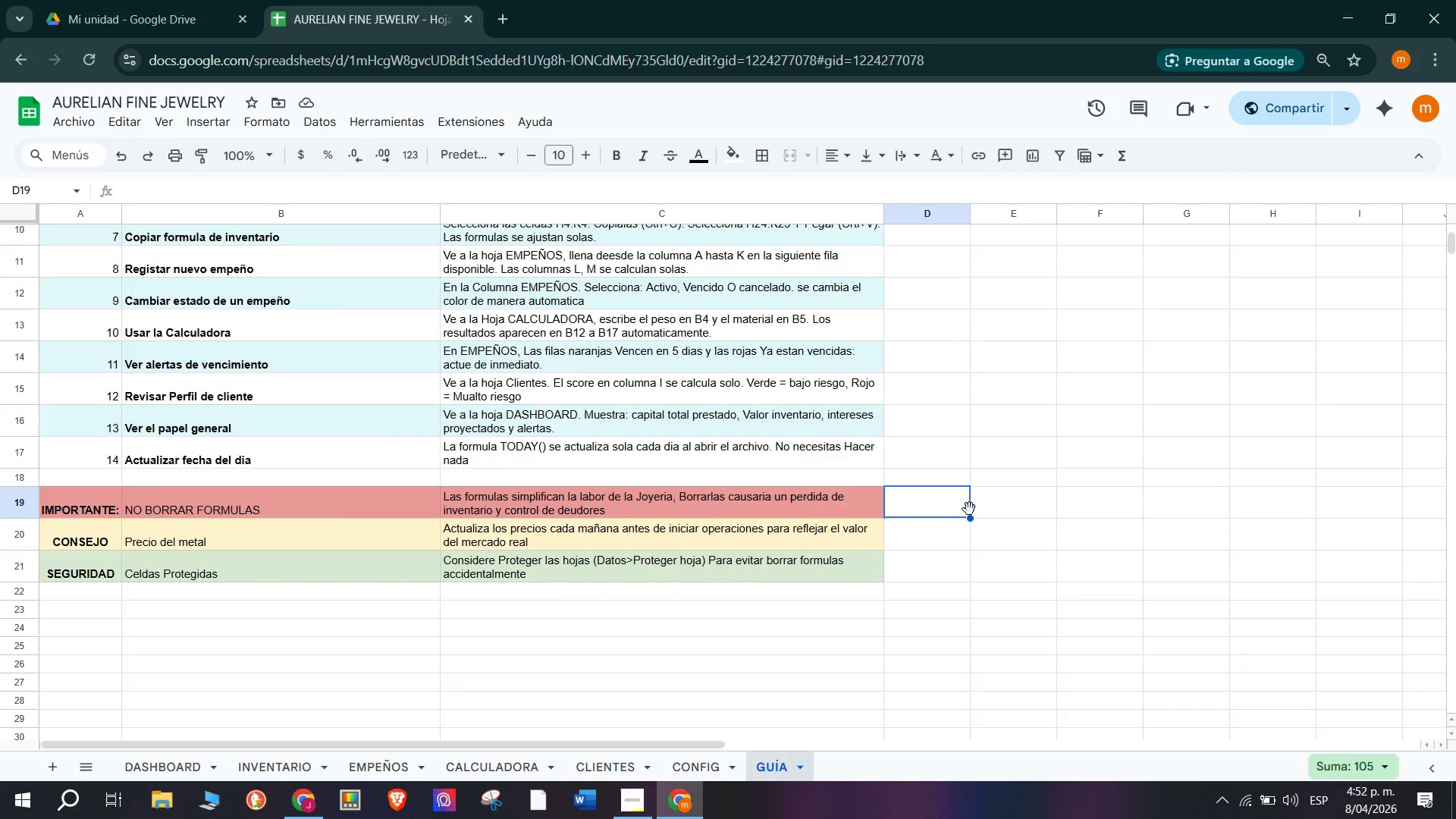 
left_click([364, 312])
 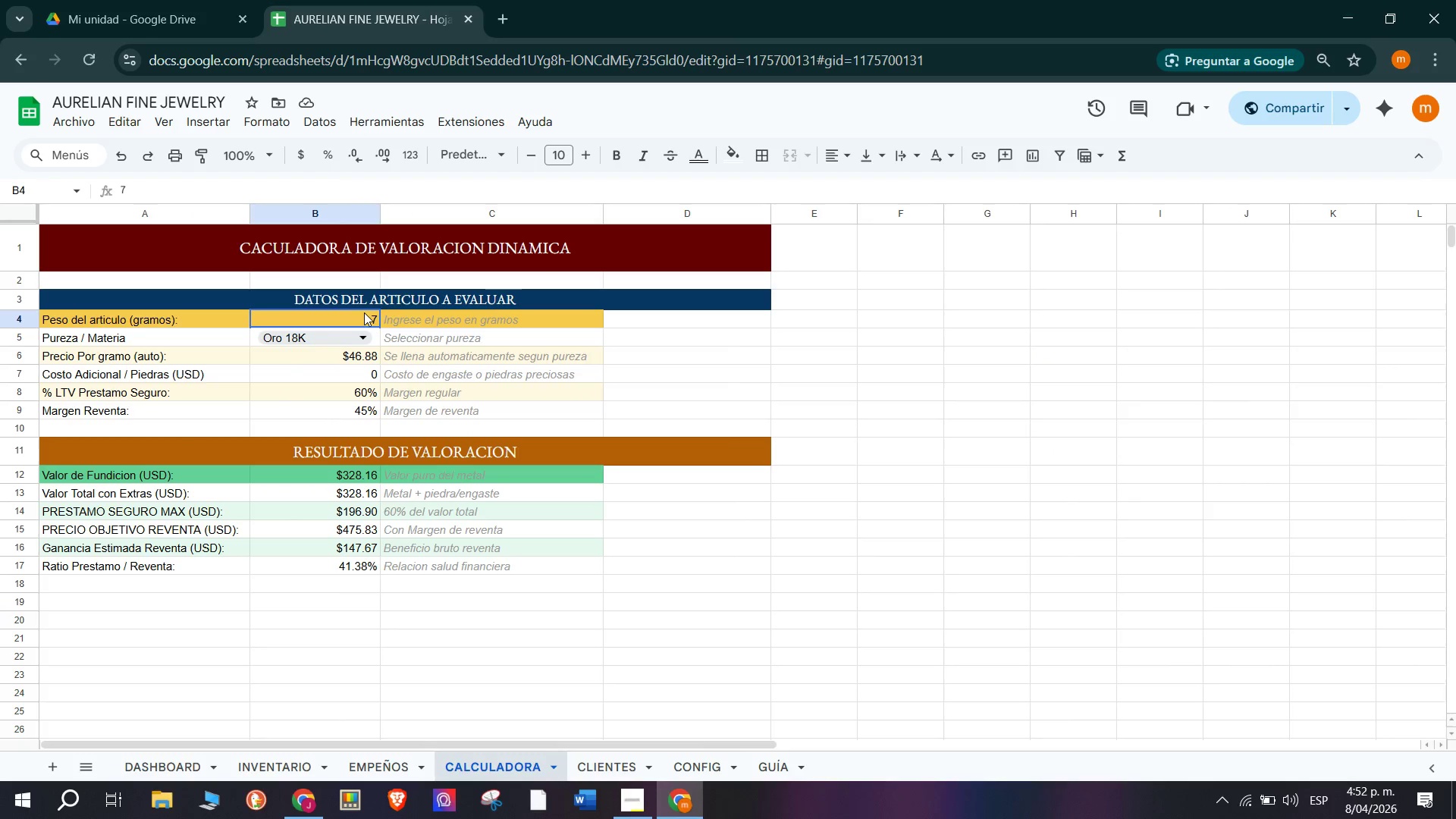 
scroll: coordinate [323, 551], scroll_direction: up, amount: 4.0
 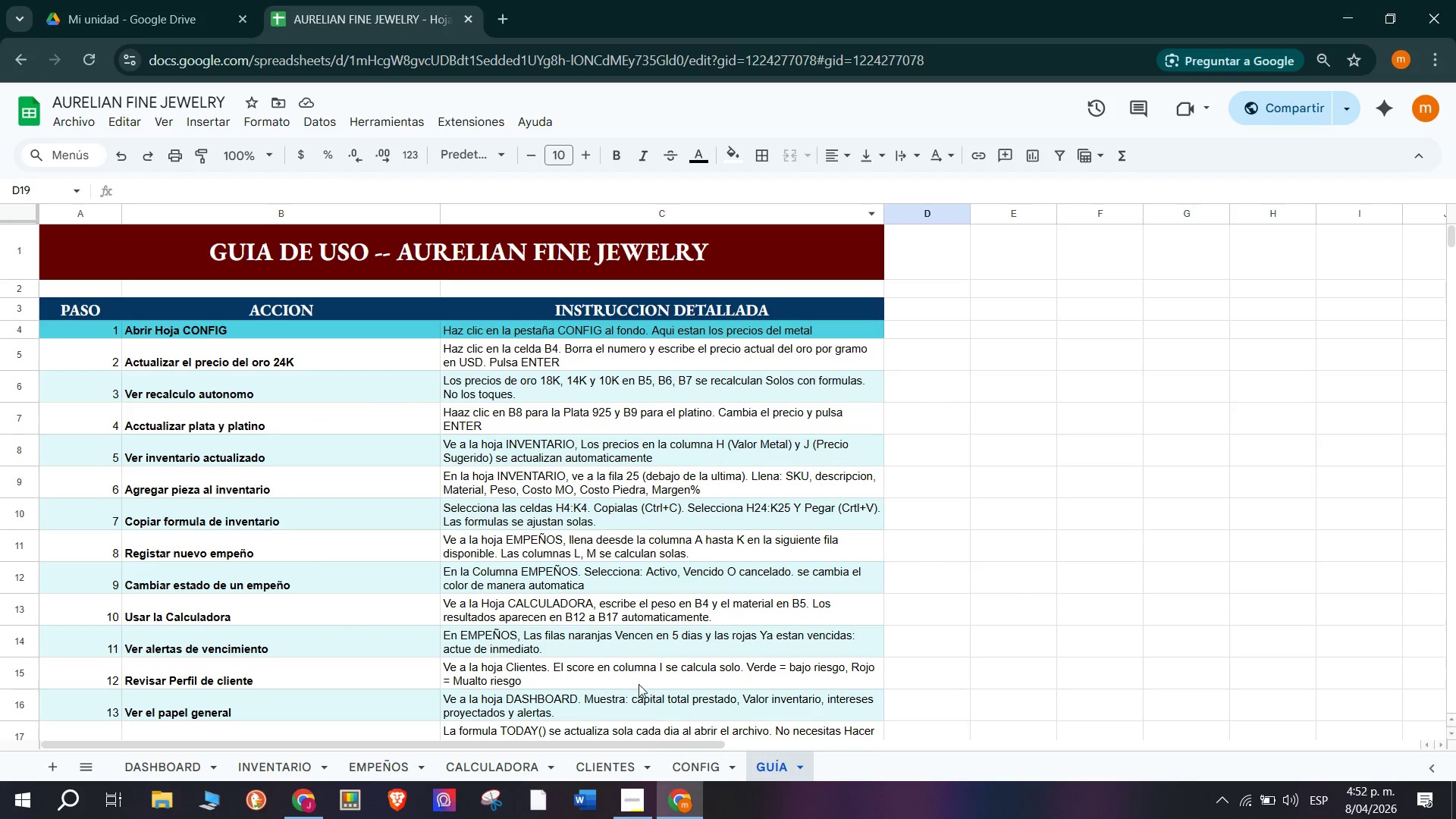 
double_click([364, 312])
 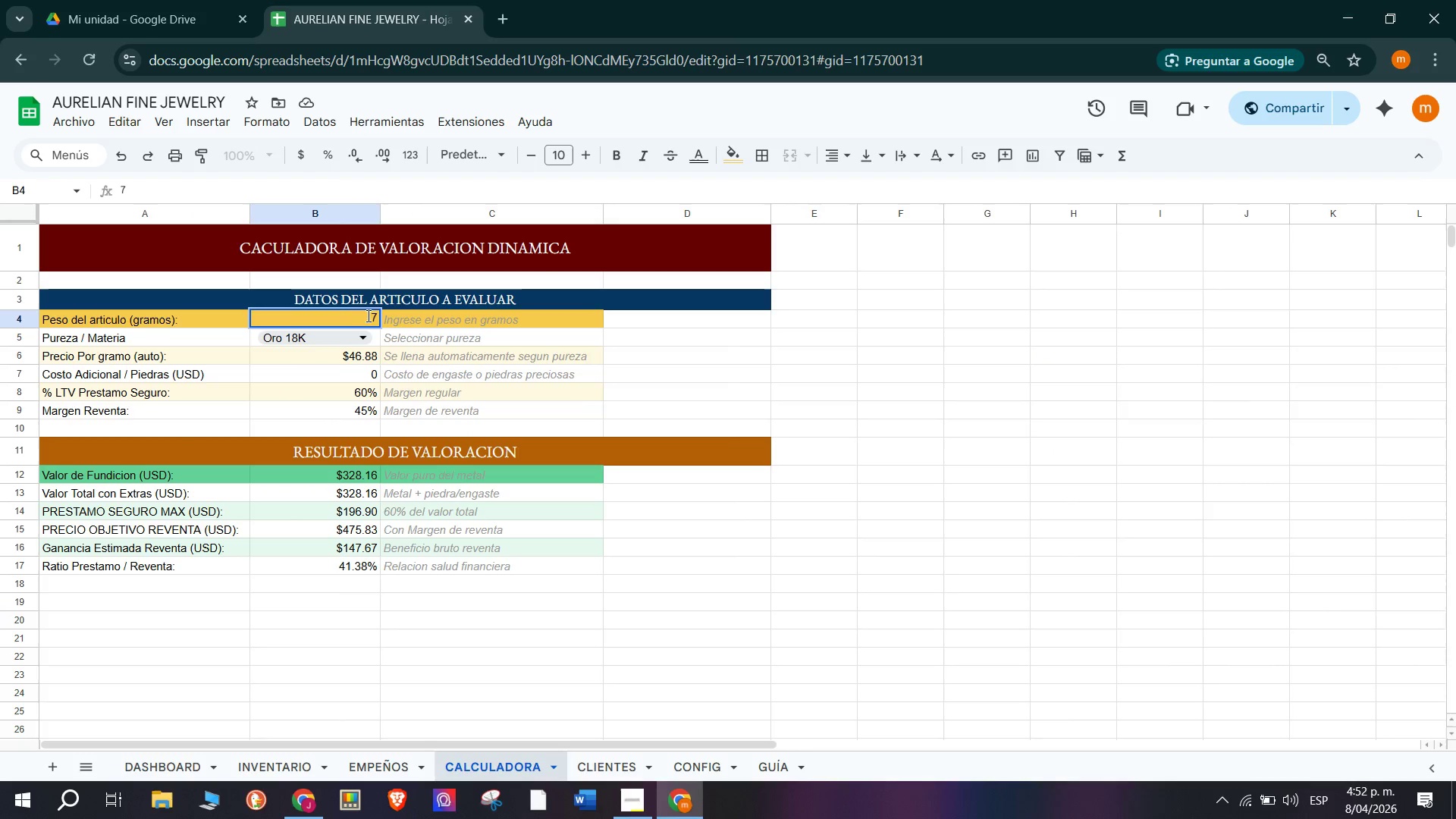 
left_click_drag(start_coordinate=[363, 315], to_coordinate=[480, 312])
 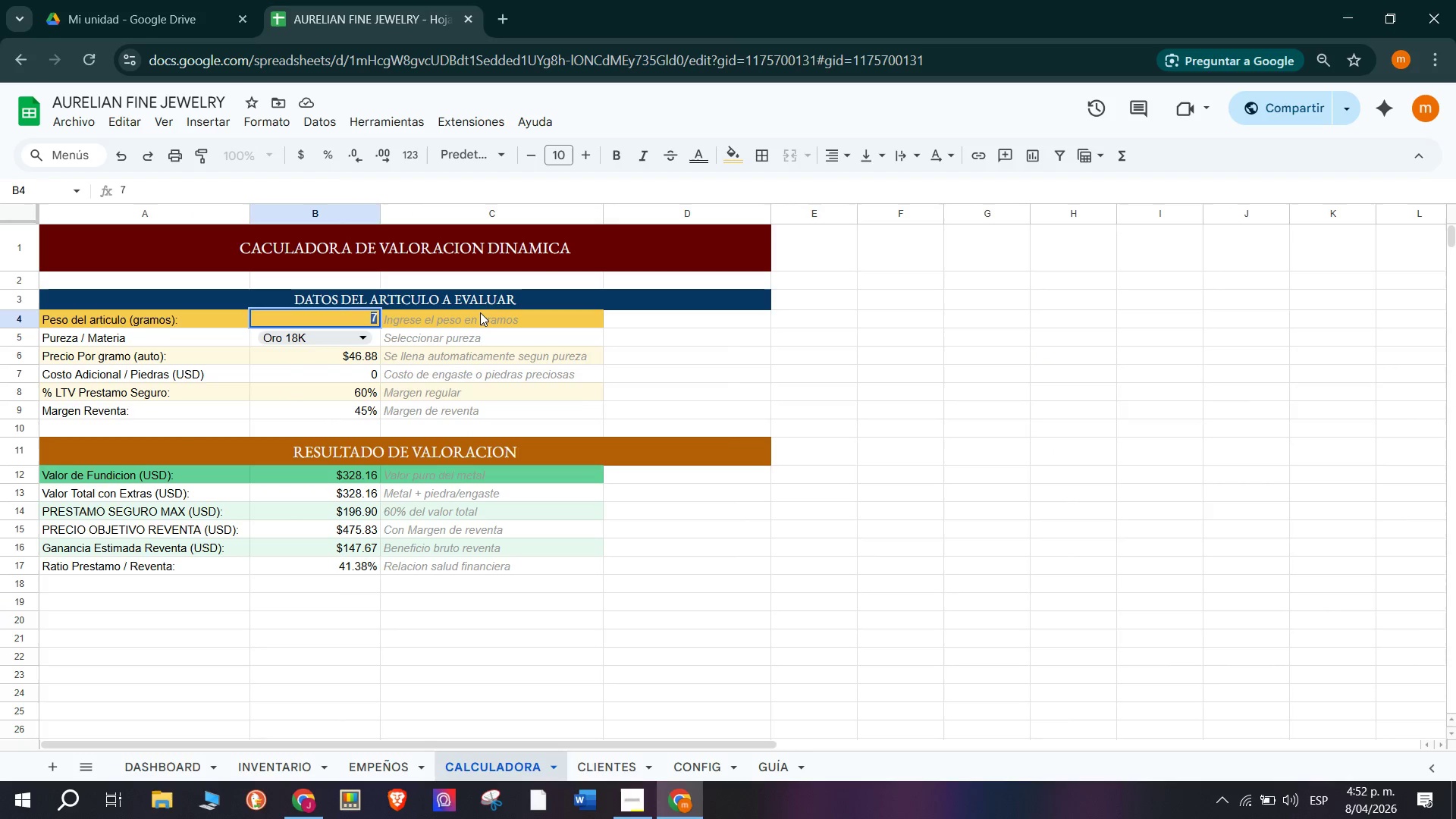 
key(4)
 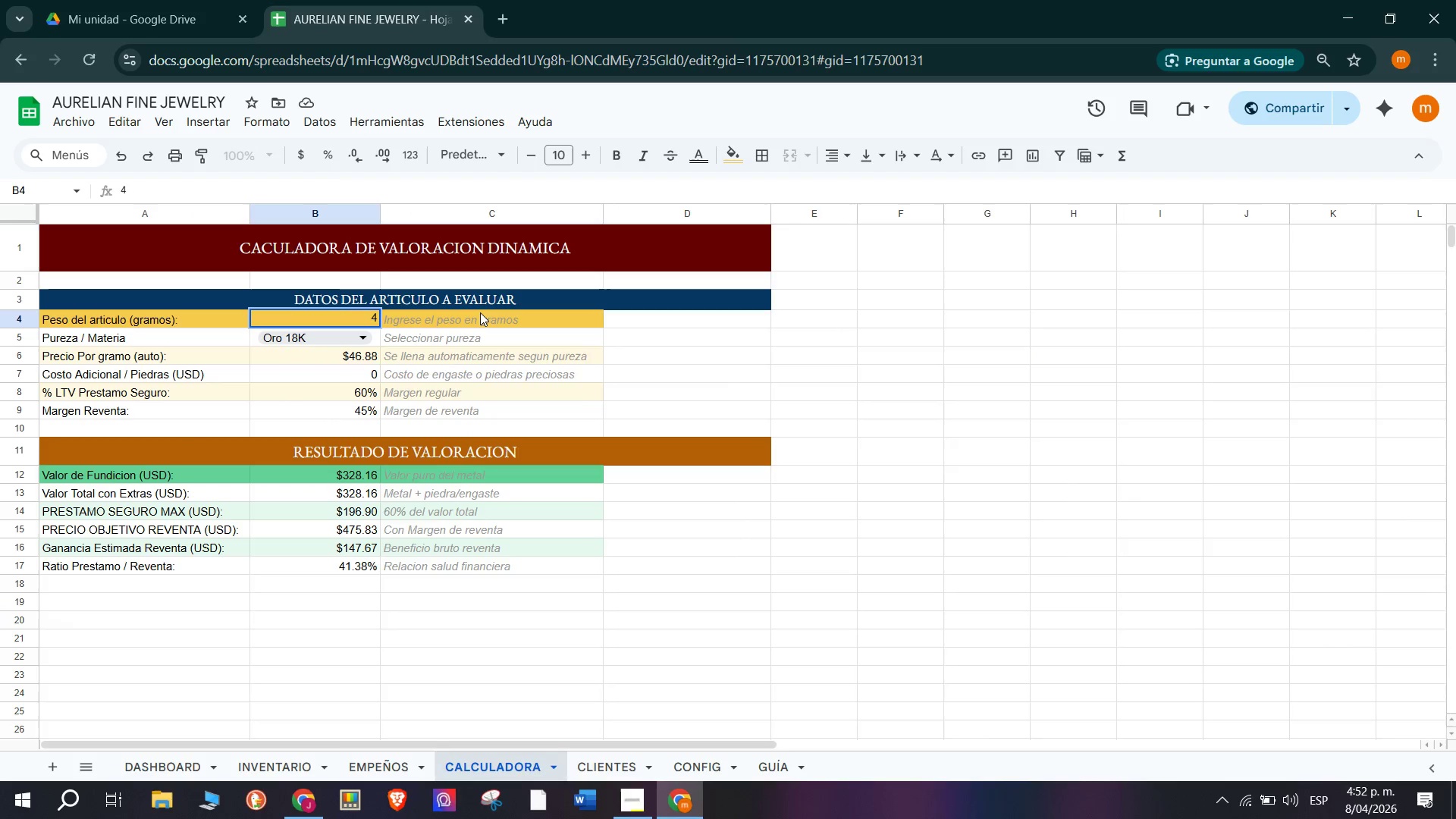 
scroll: coordinate [490, 520], scroll_direction: up, amount: 2.0
 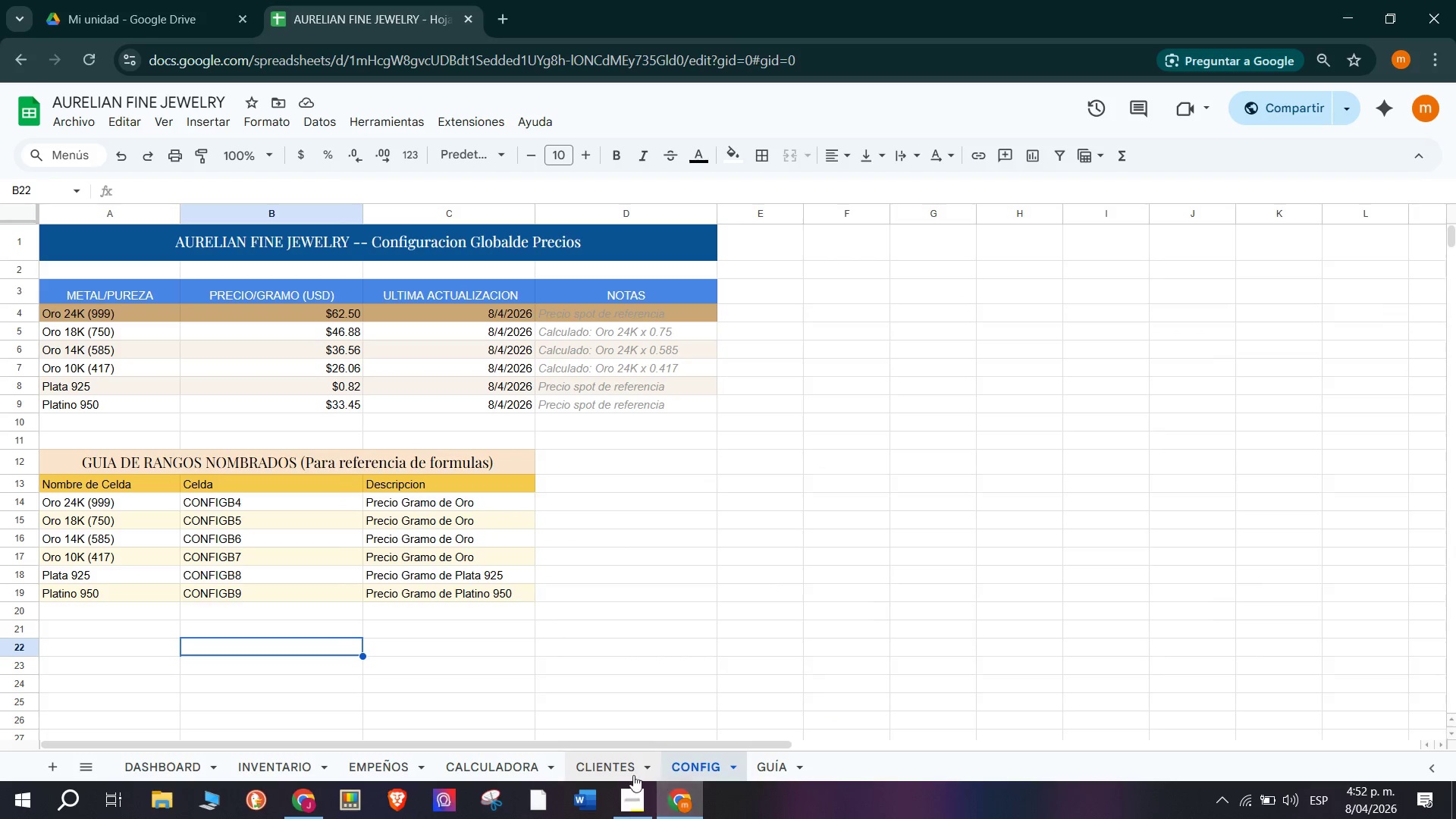 
key(Enter)
 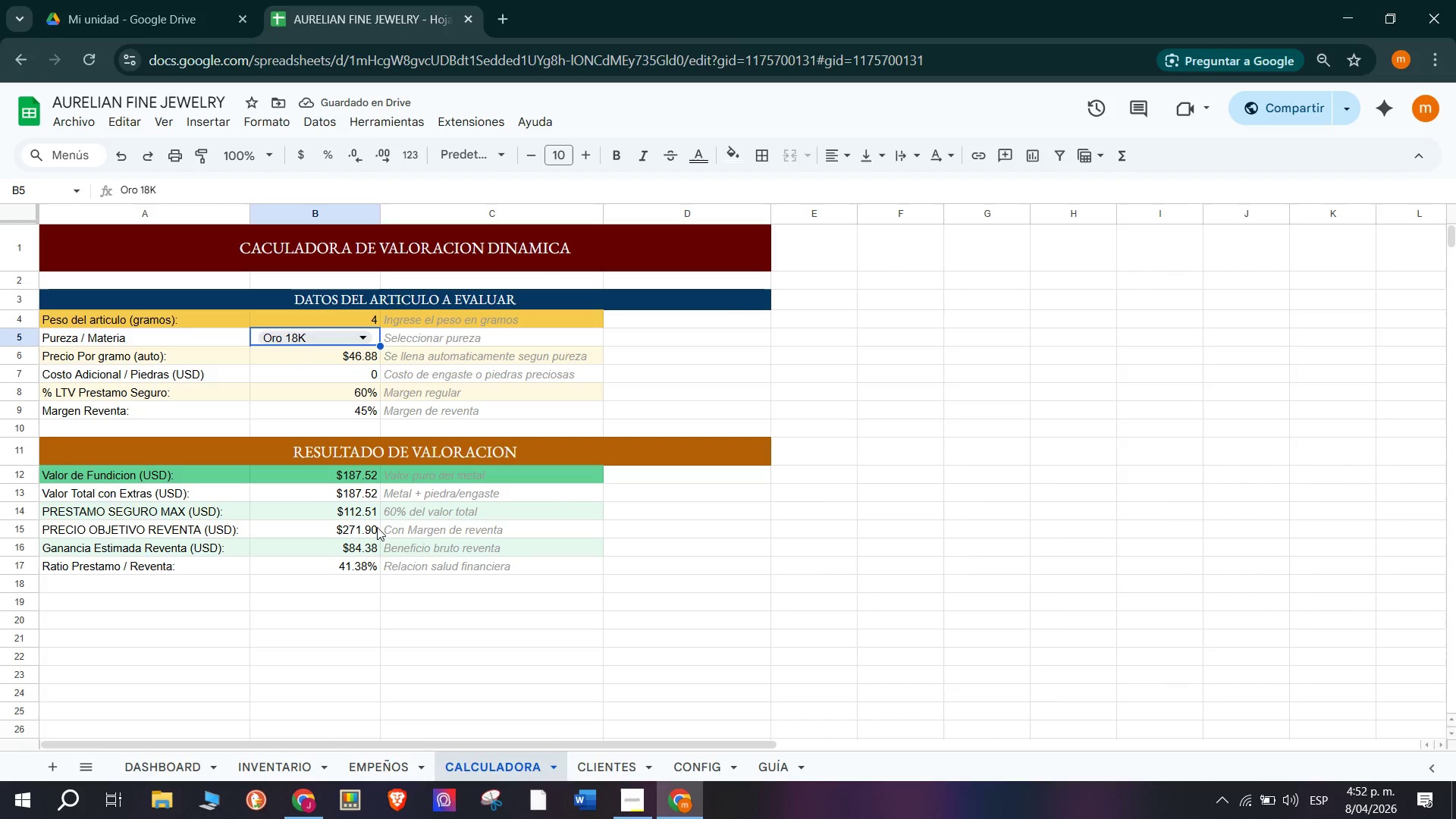 
scroll: coordinate [317, 468], scroll_direction: up, amount: 5.0
 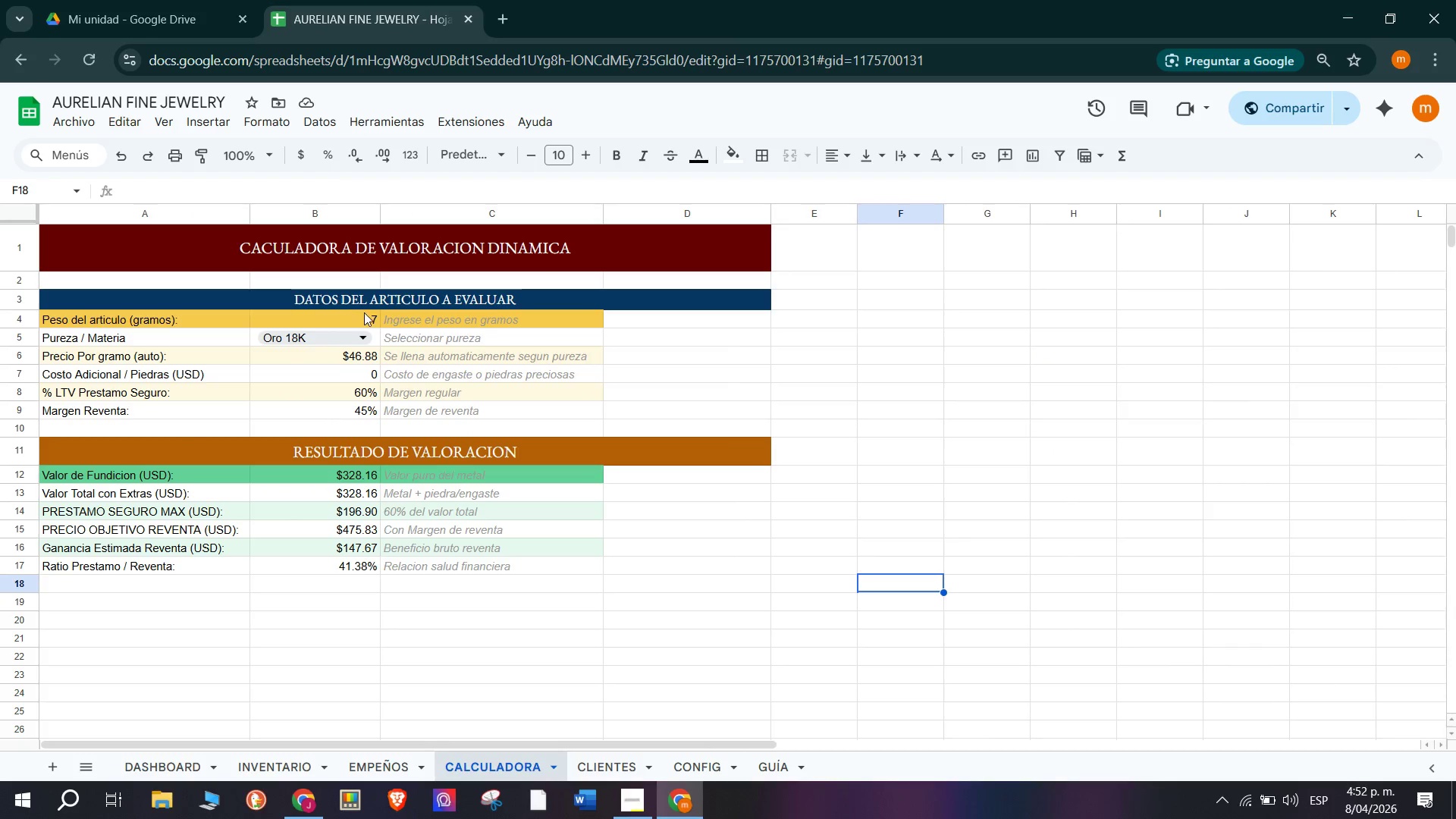 
left_click([388, 757])
 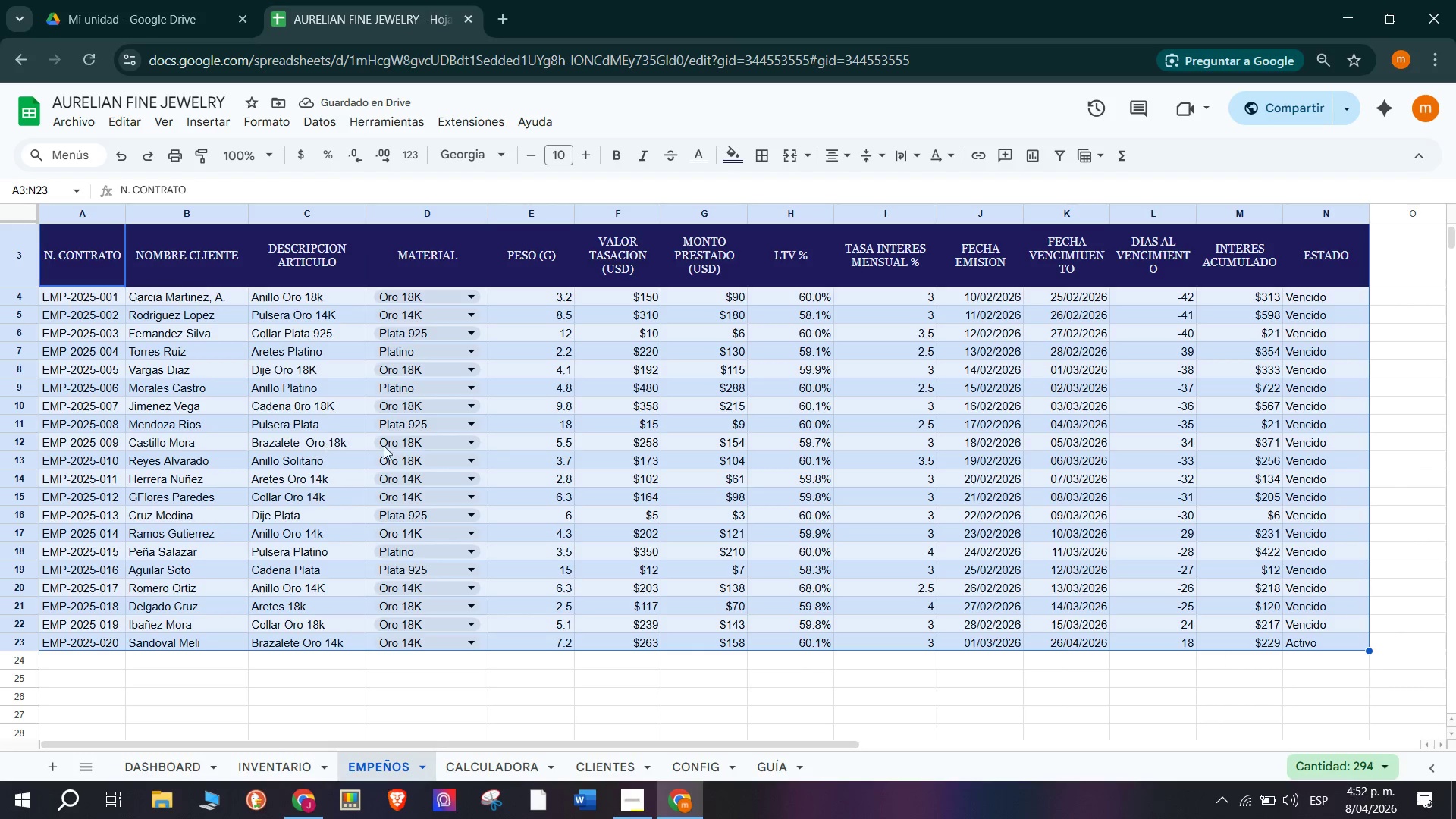 
left_click([639, 431])
 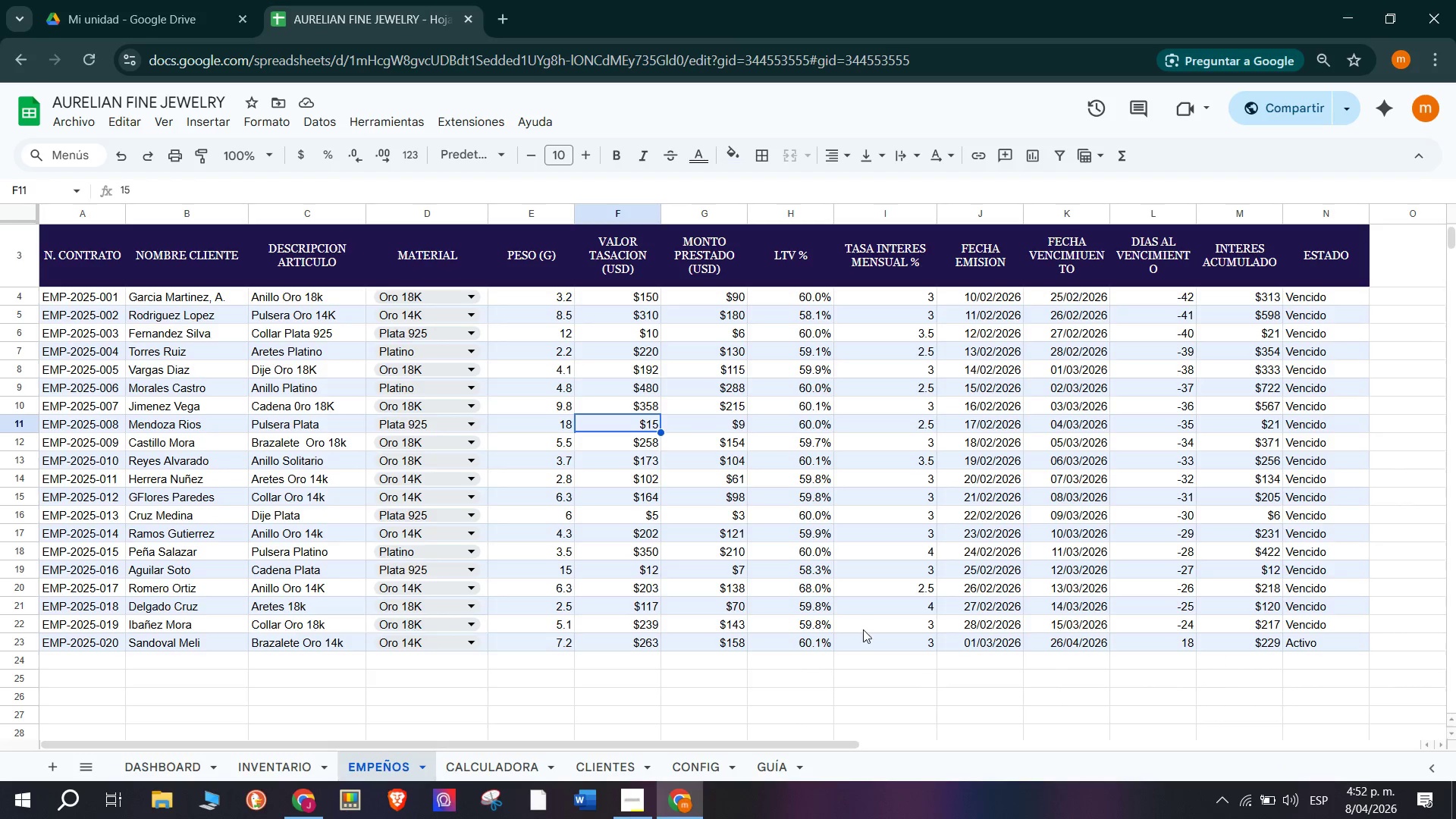 
wait(5.45)
 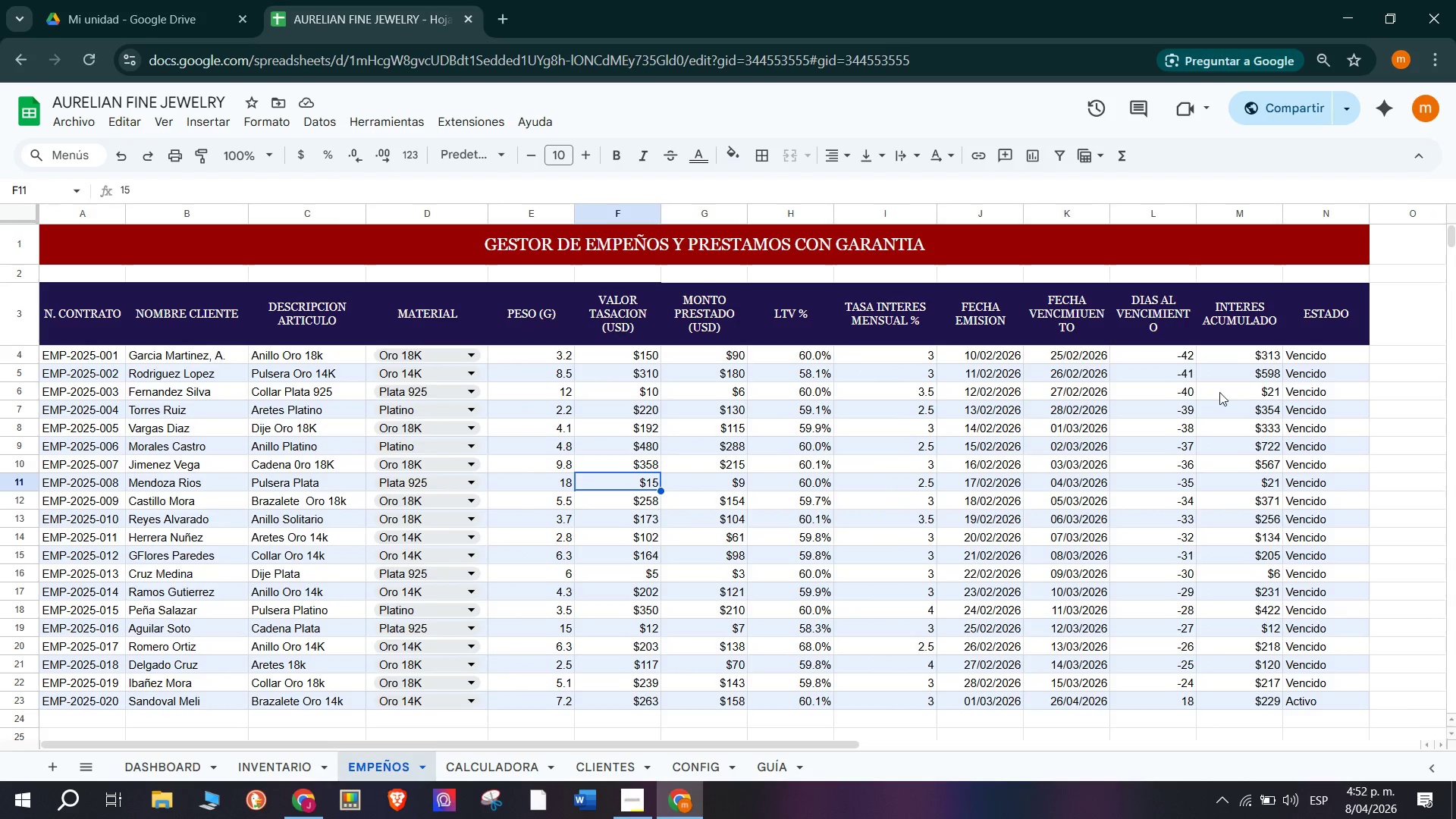 
left_click_drag(start_coordinate=[1336, 345], to_coordinate=[1343, 415])
 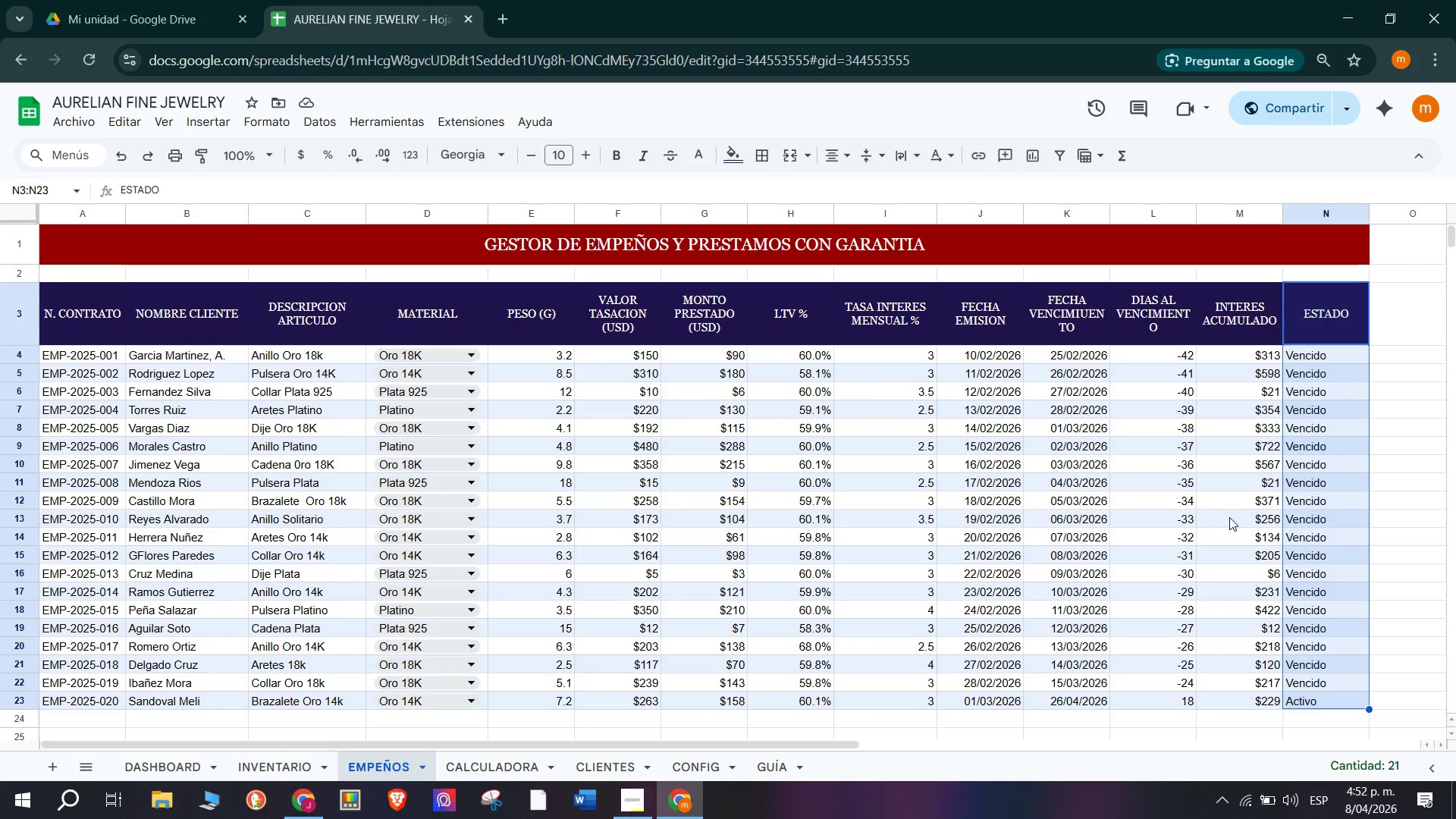 
left_click([805, 560])
 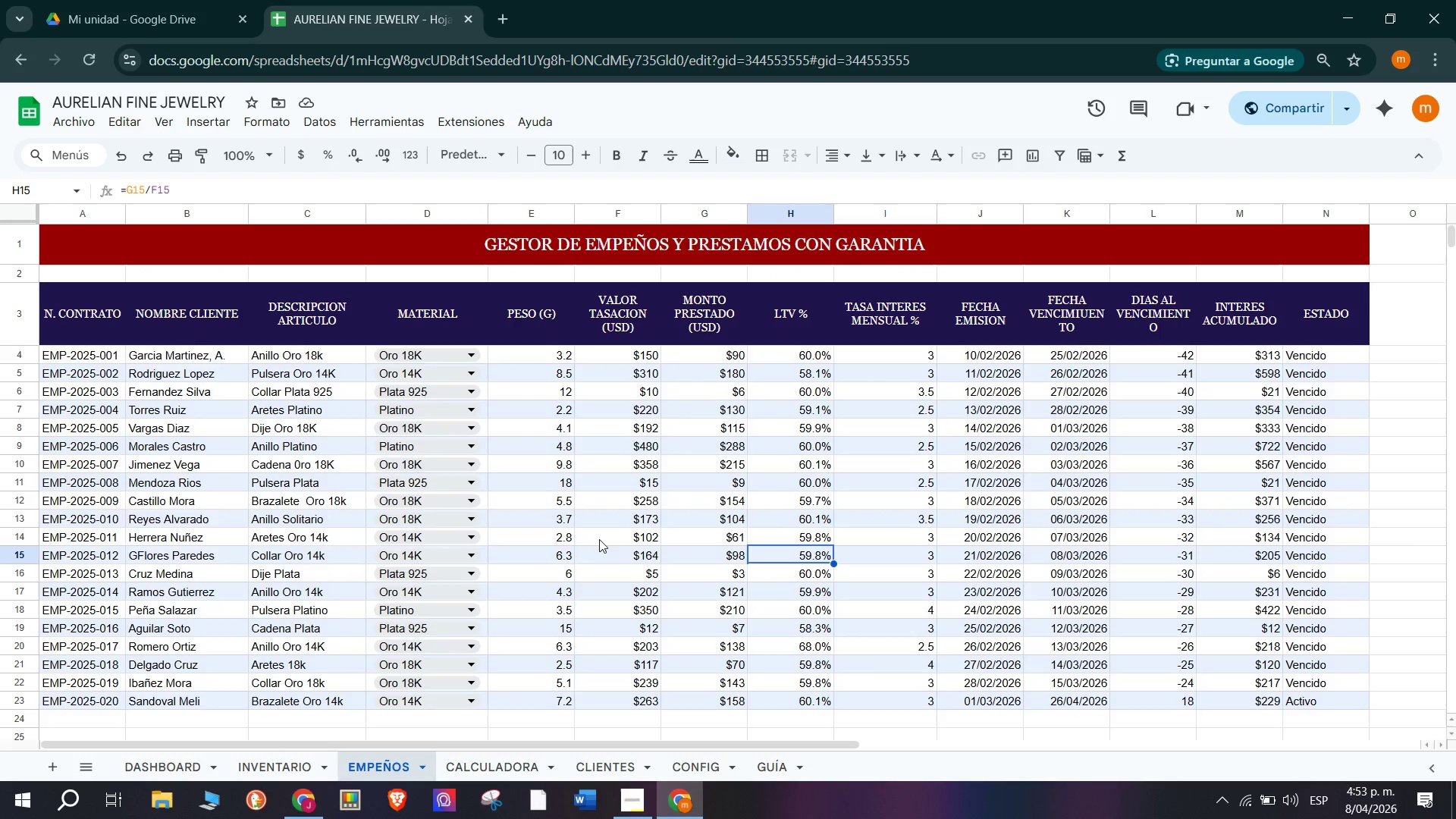 
scroll: coordinate [721, 518], scroll_direction: up, amount: 16.0
 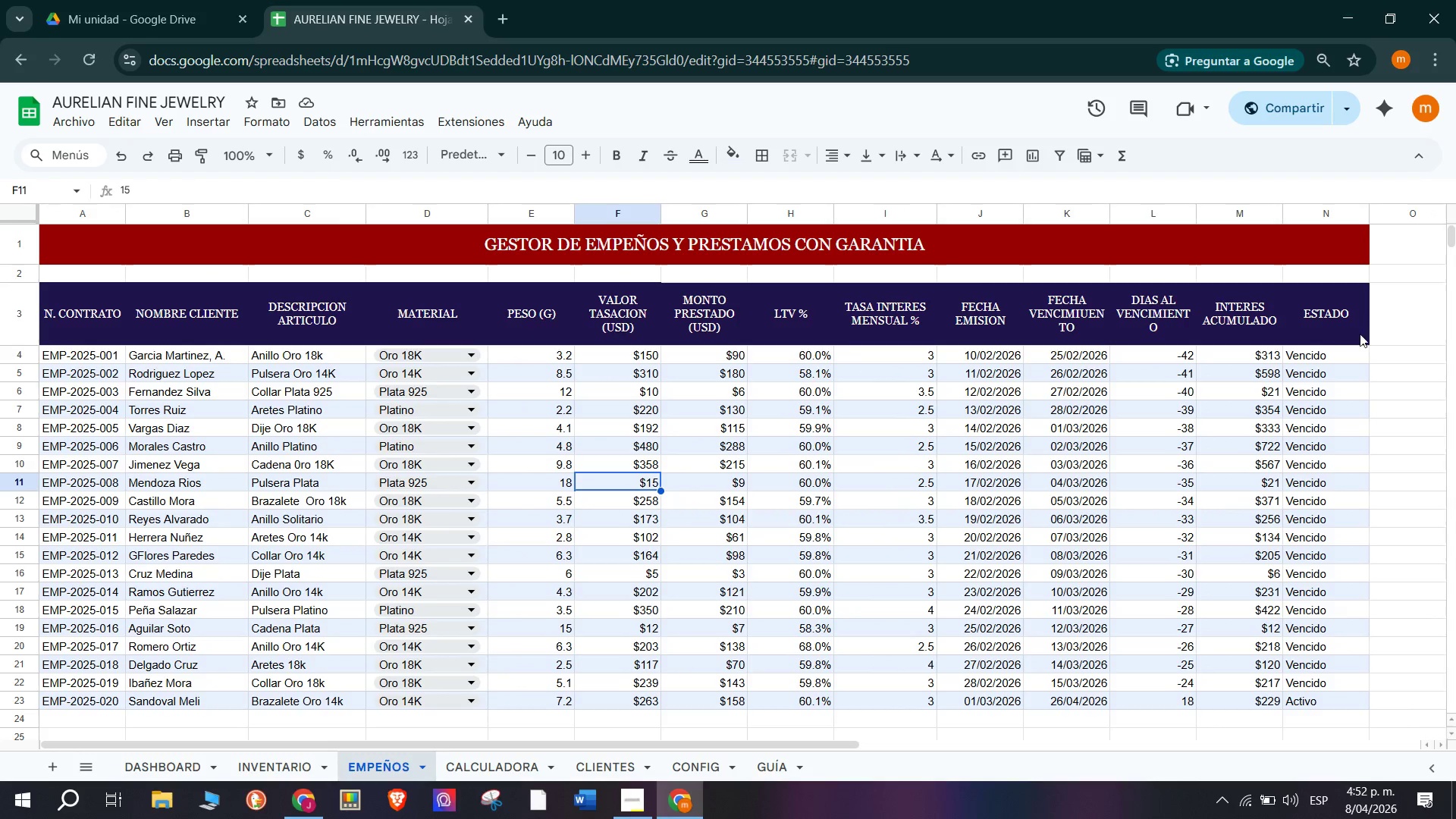 
left_click([289, 758])
 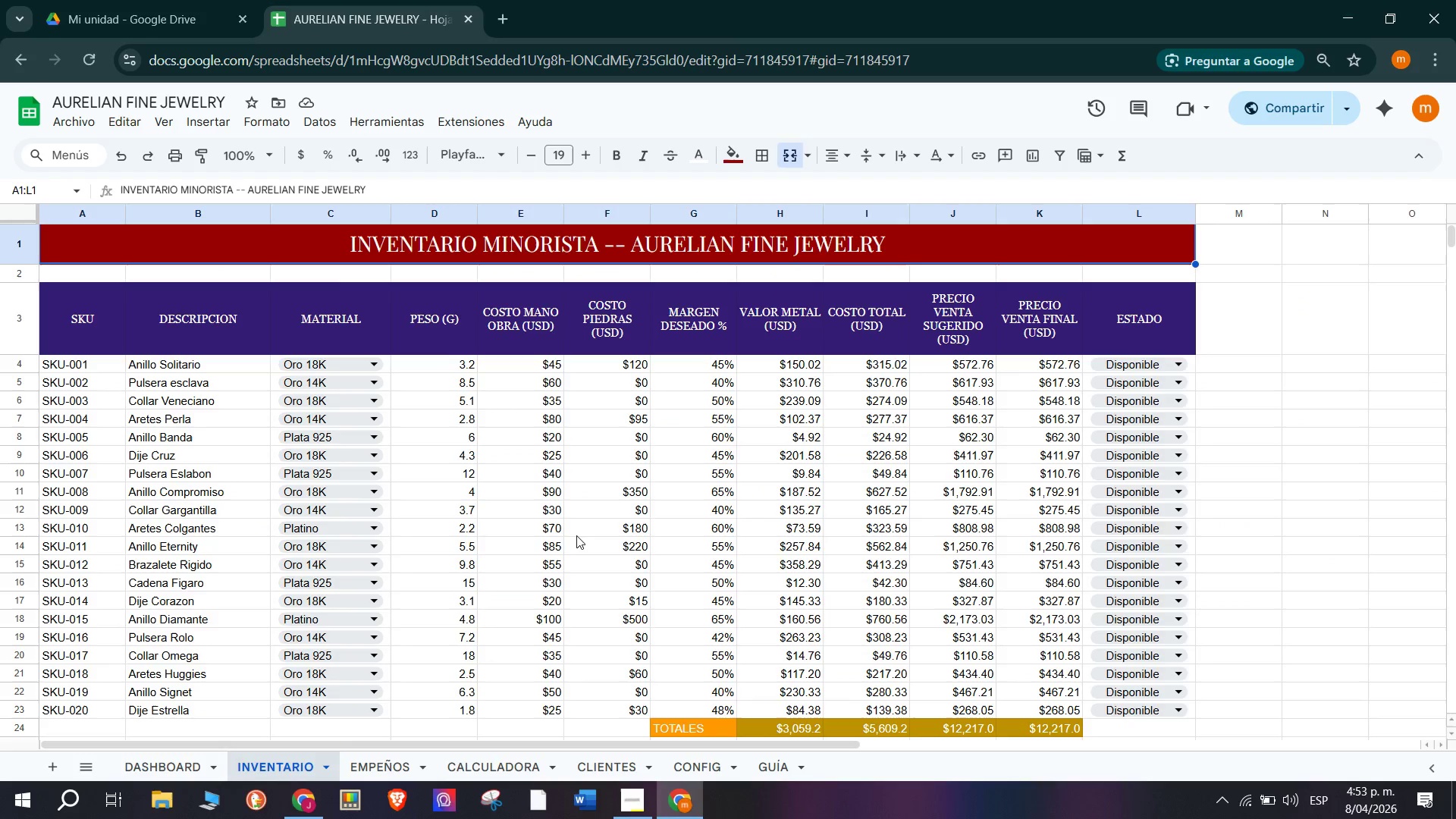 
scroll: coordinate [1348, 604], scroll_direction: down, amount: 1.0
 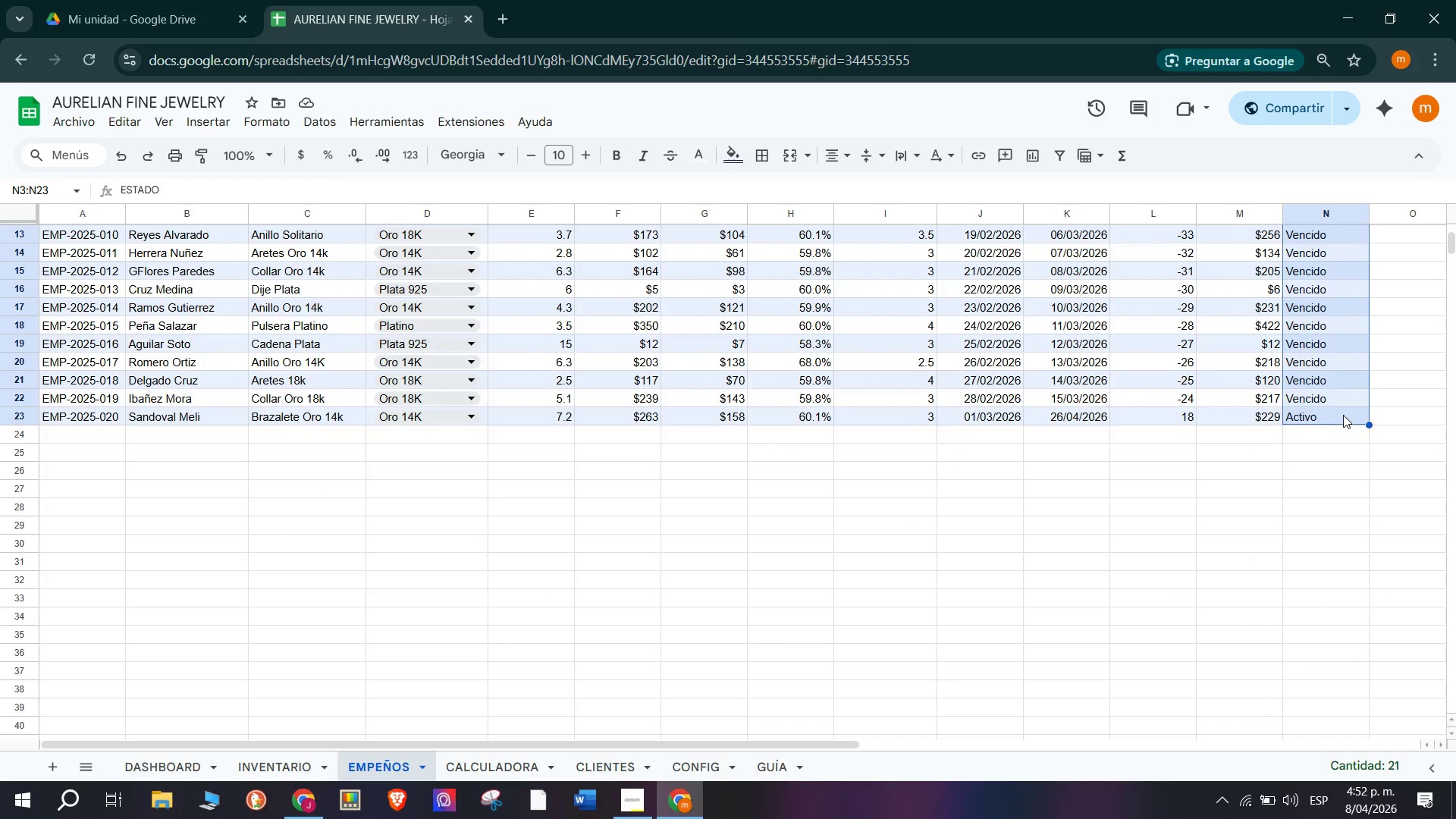 
scroll: coordinate [1229, 517], scroll_direction: up, amount: 4.0
 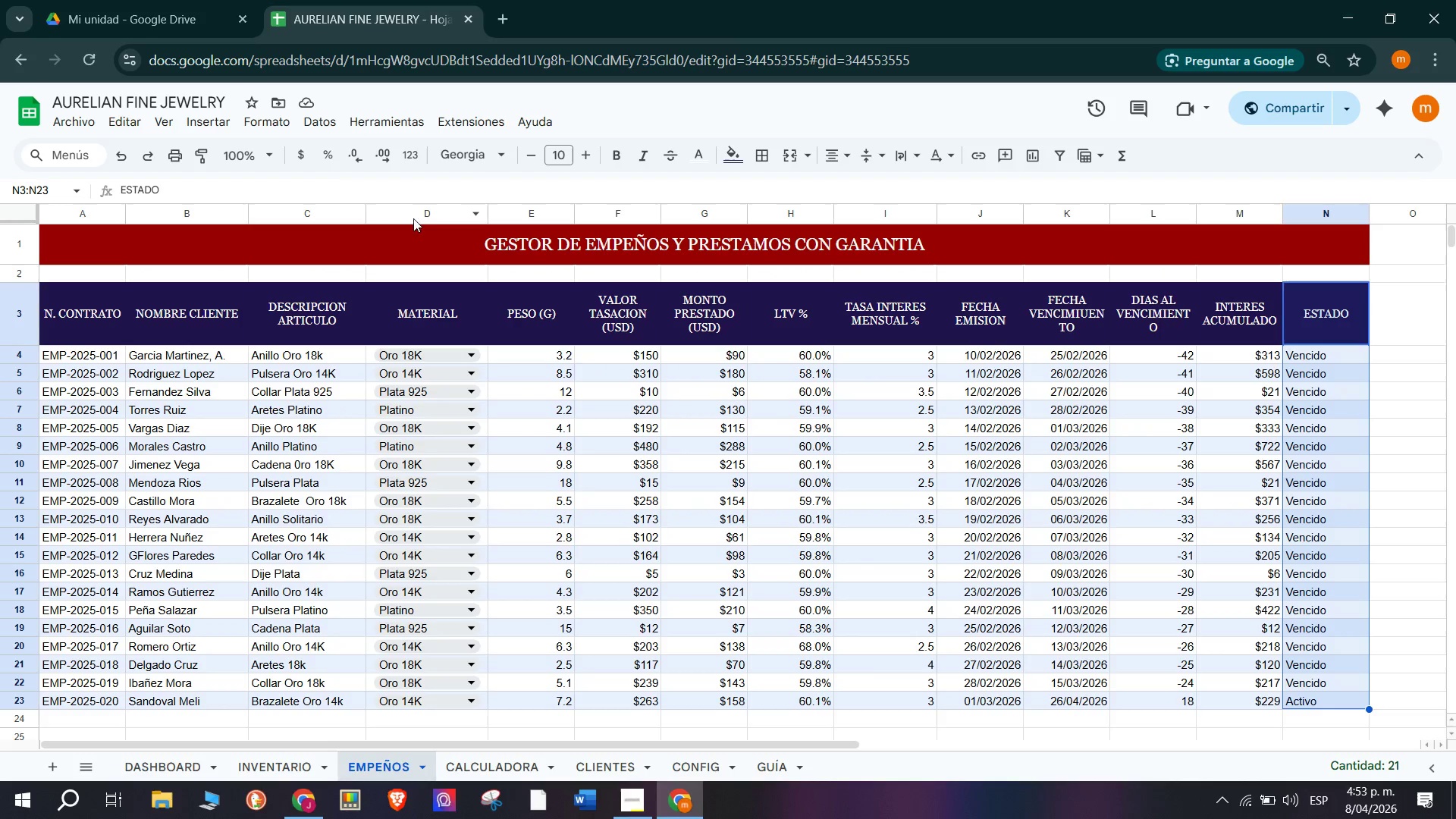 
left_click([1102, 480])
 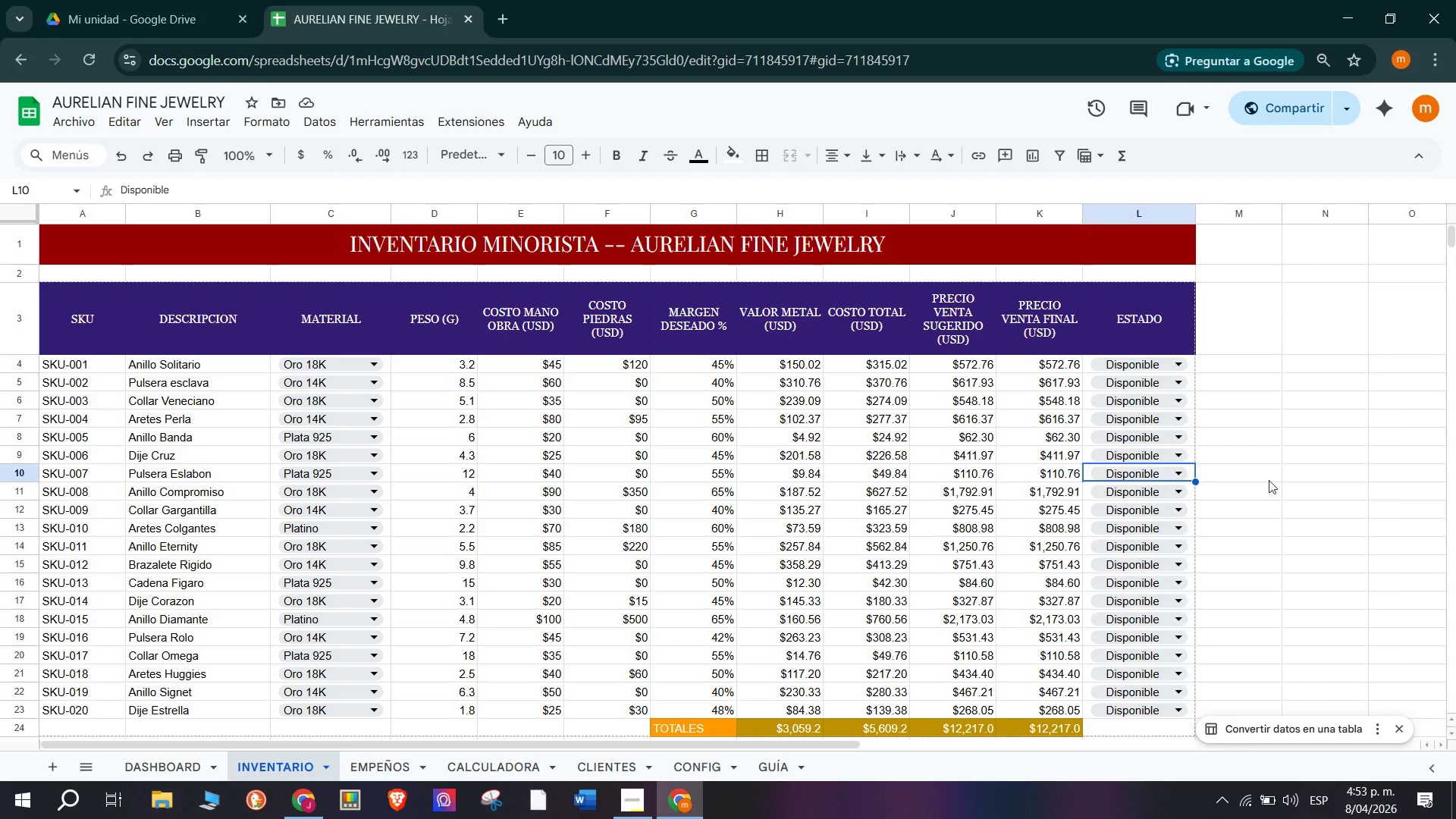 
left_click([1334, 475])
 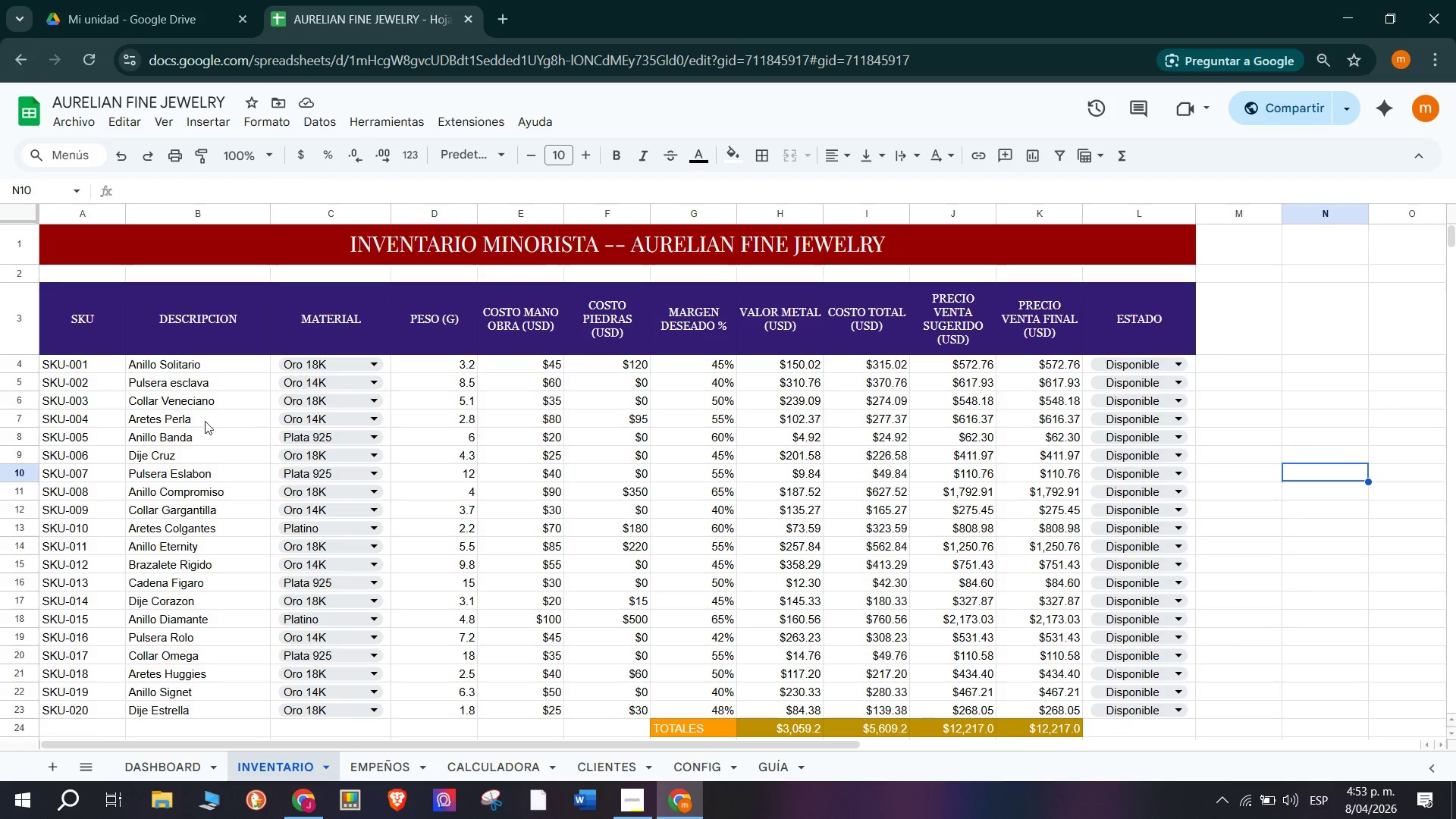 
left_click_drag(start_coordinate=[48, 365], to_coordinate=[1128, 422])
 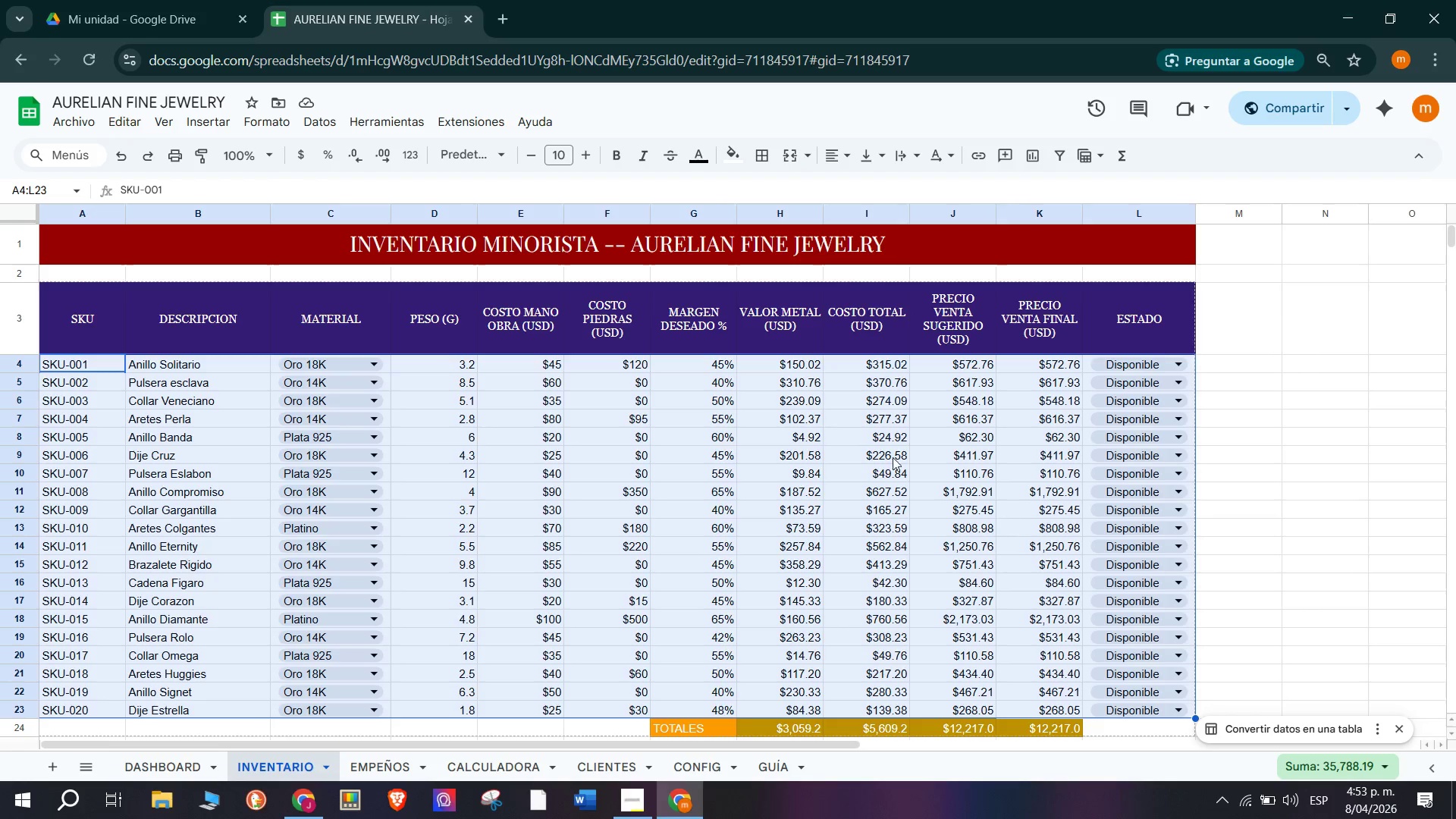 
left_click([159, 351])
 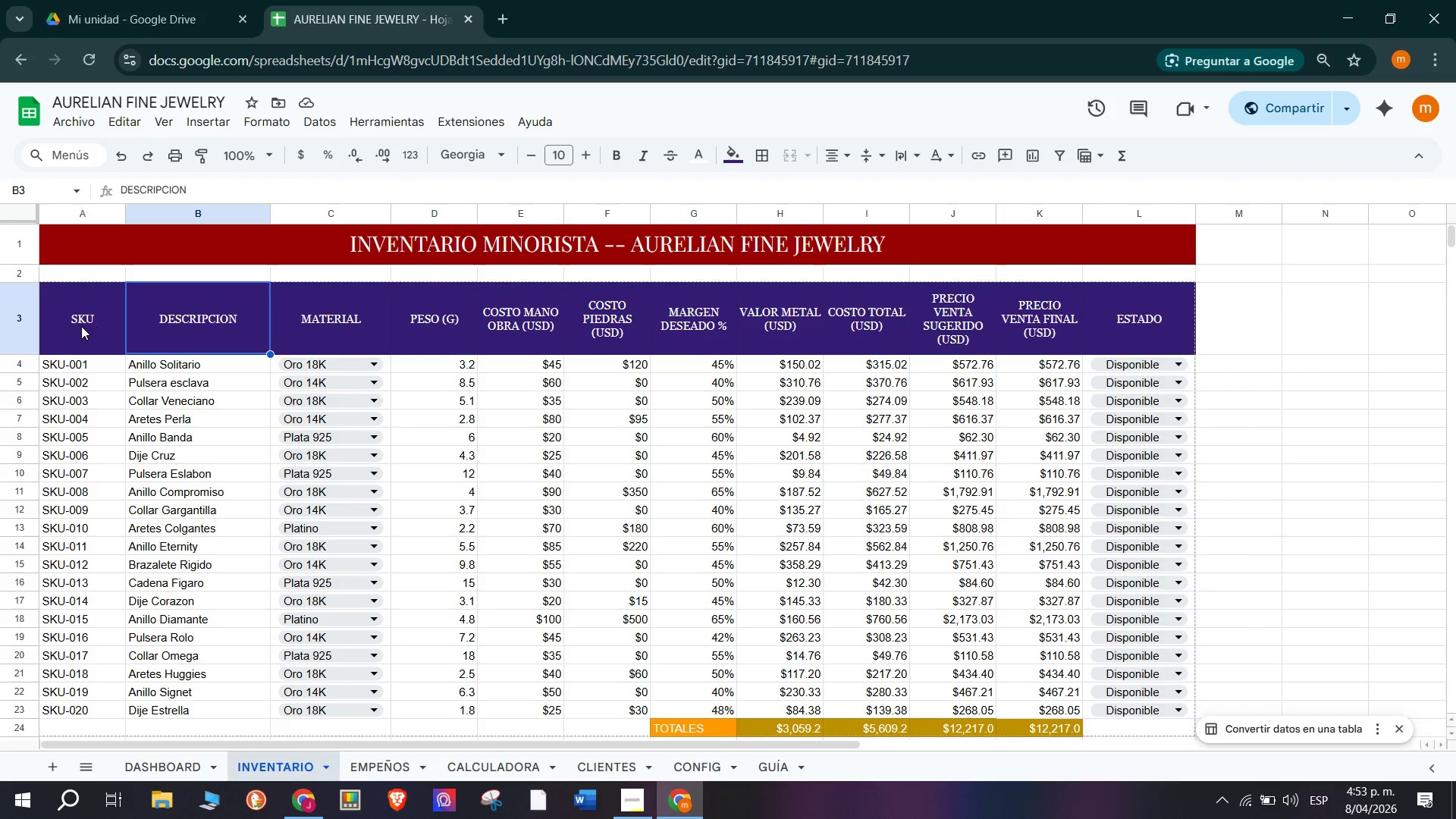 
left_click_drag(start_coordinate=[81, 325], to_coordinate=[1135, 419])
 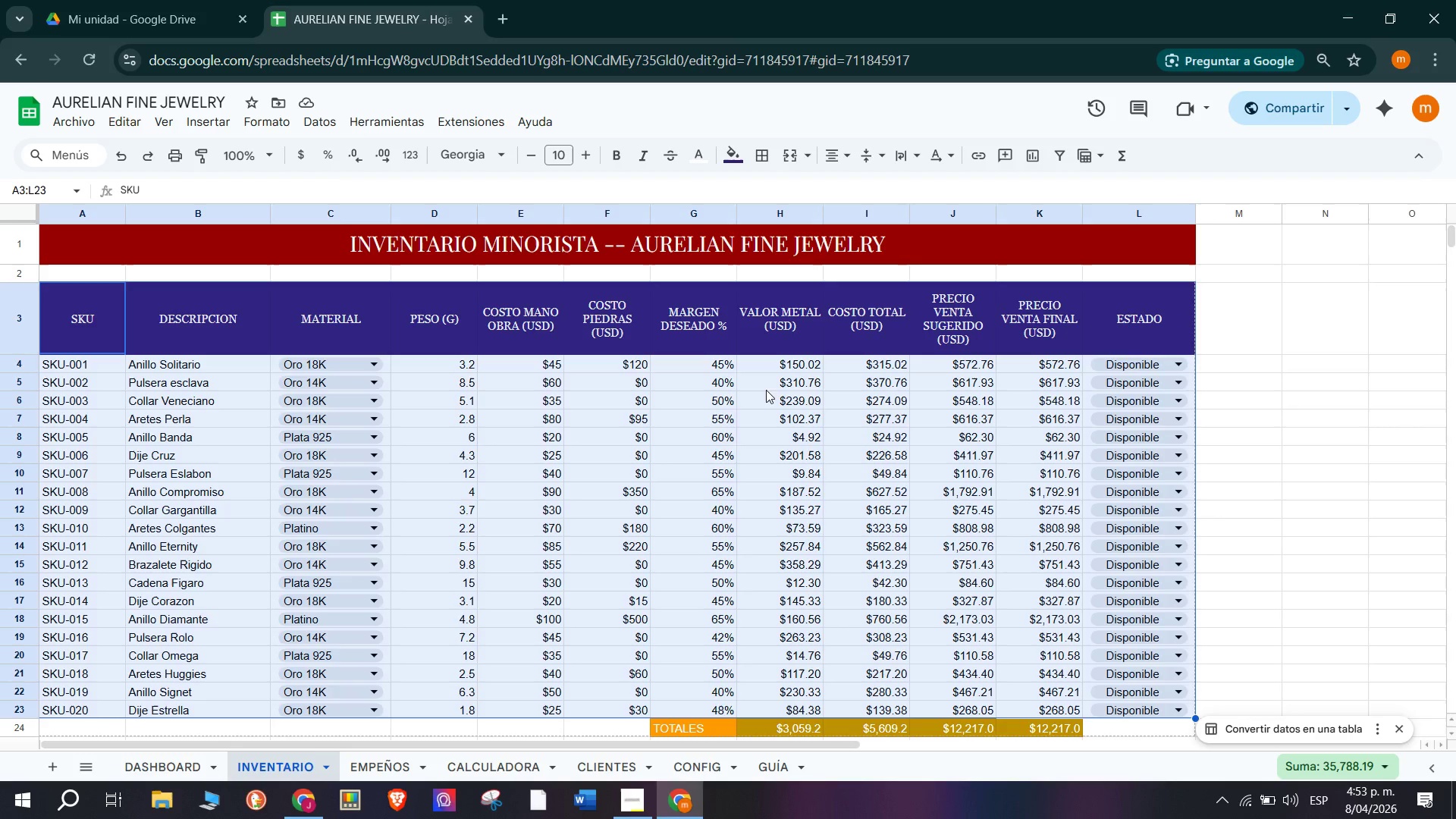 
scroll: coordinate [835, 573], scroll_direction: up, amount: 10.0
 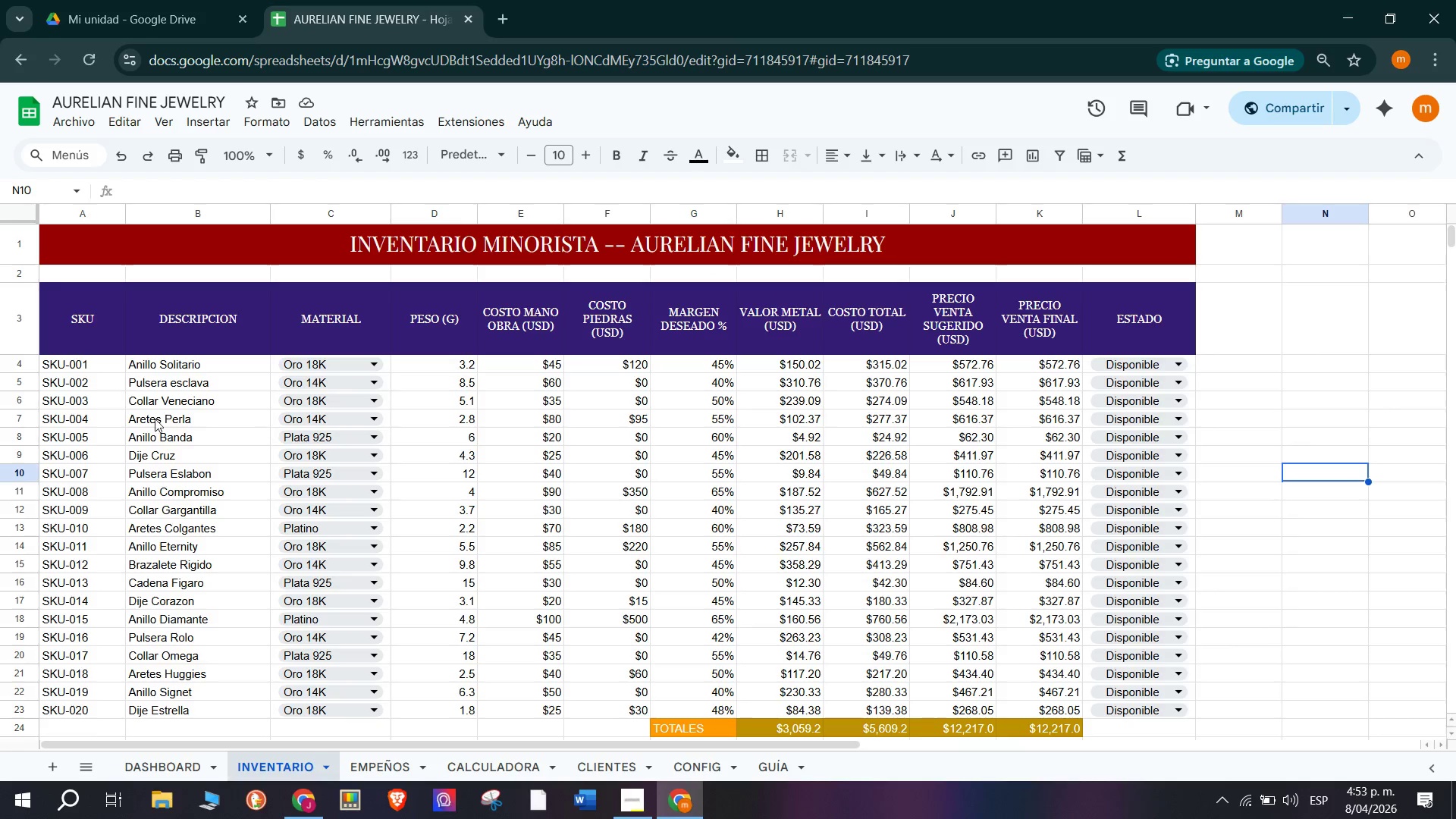 
scroll: coordinate [797, 633], scroll_direction: down, amount: 1.0
 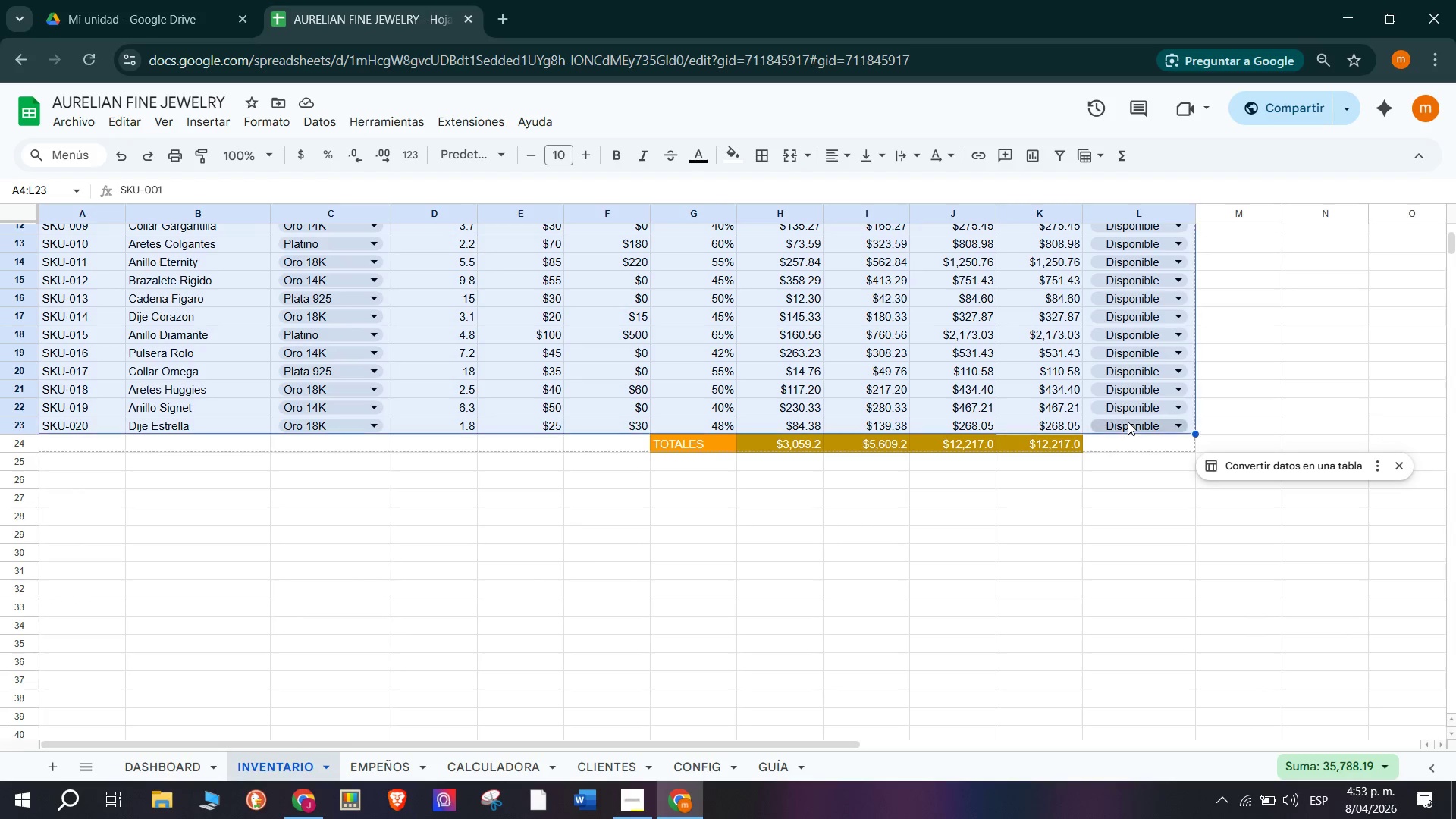 
left_click([271, 124])
 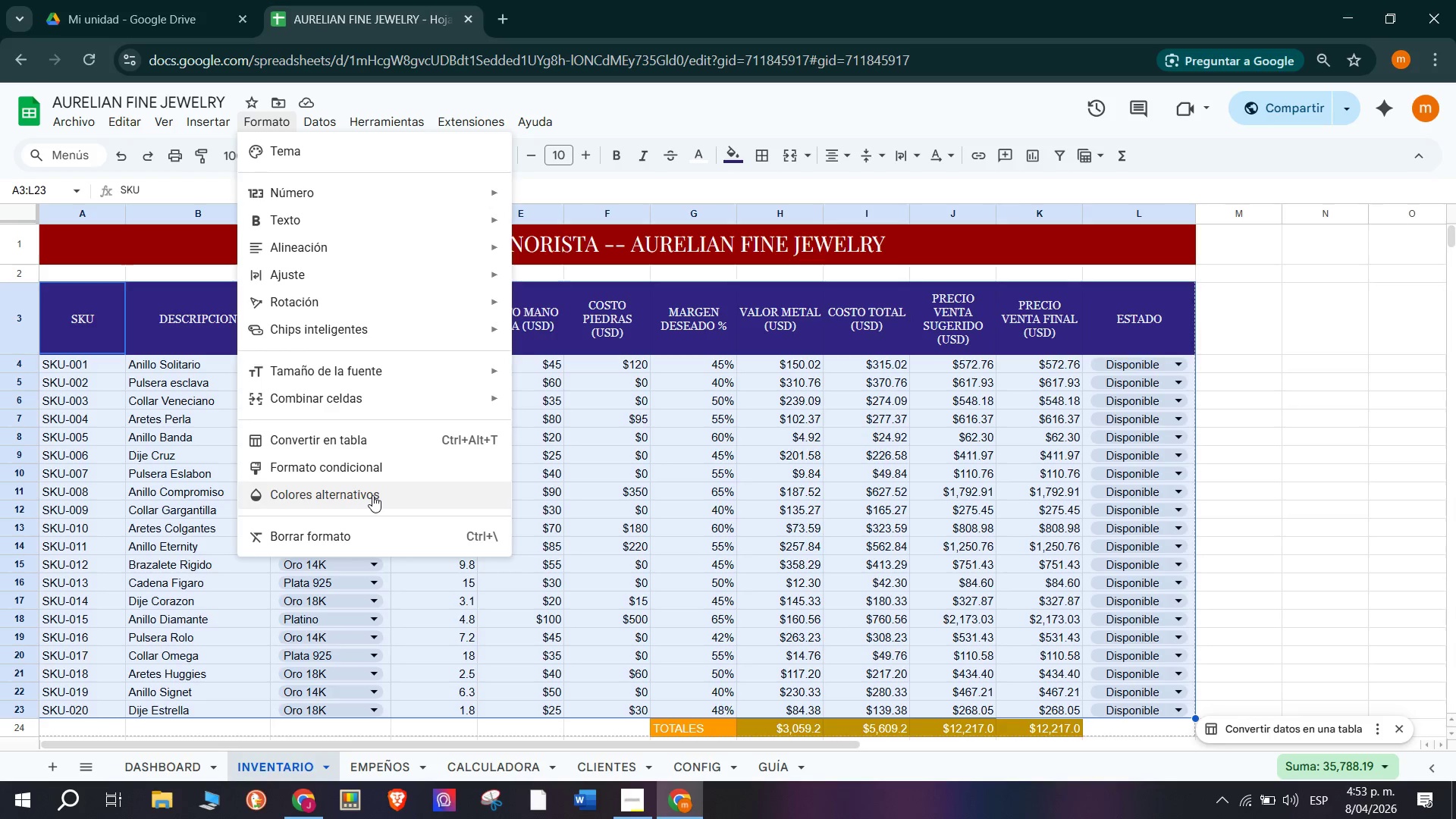 
scroll: coordinate [1063, 527], scroll_direction: up, amount: 3.0
 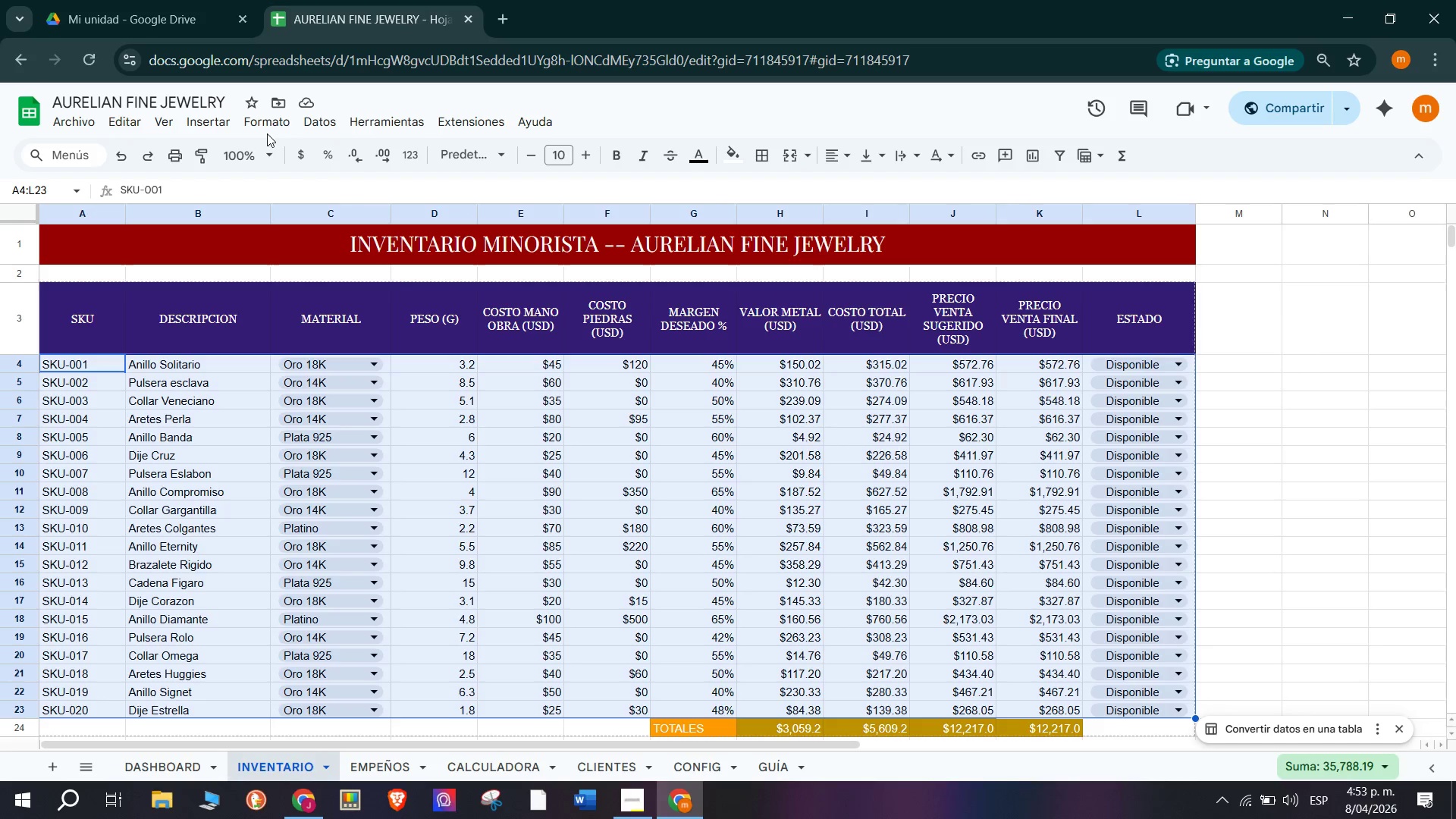 
scroll: coordinate [788, 524], scroll_direction: down, amount: 1.0
 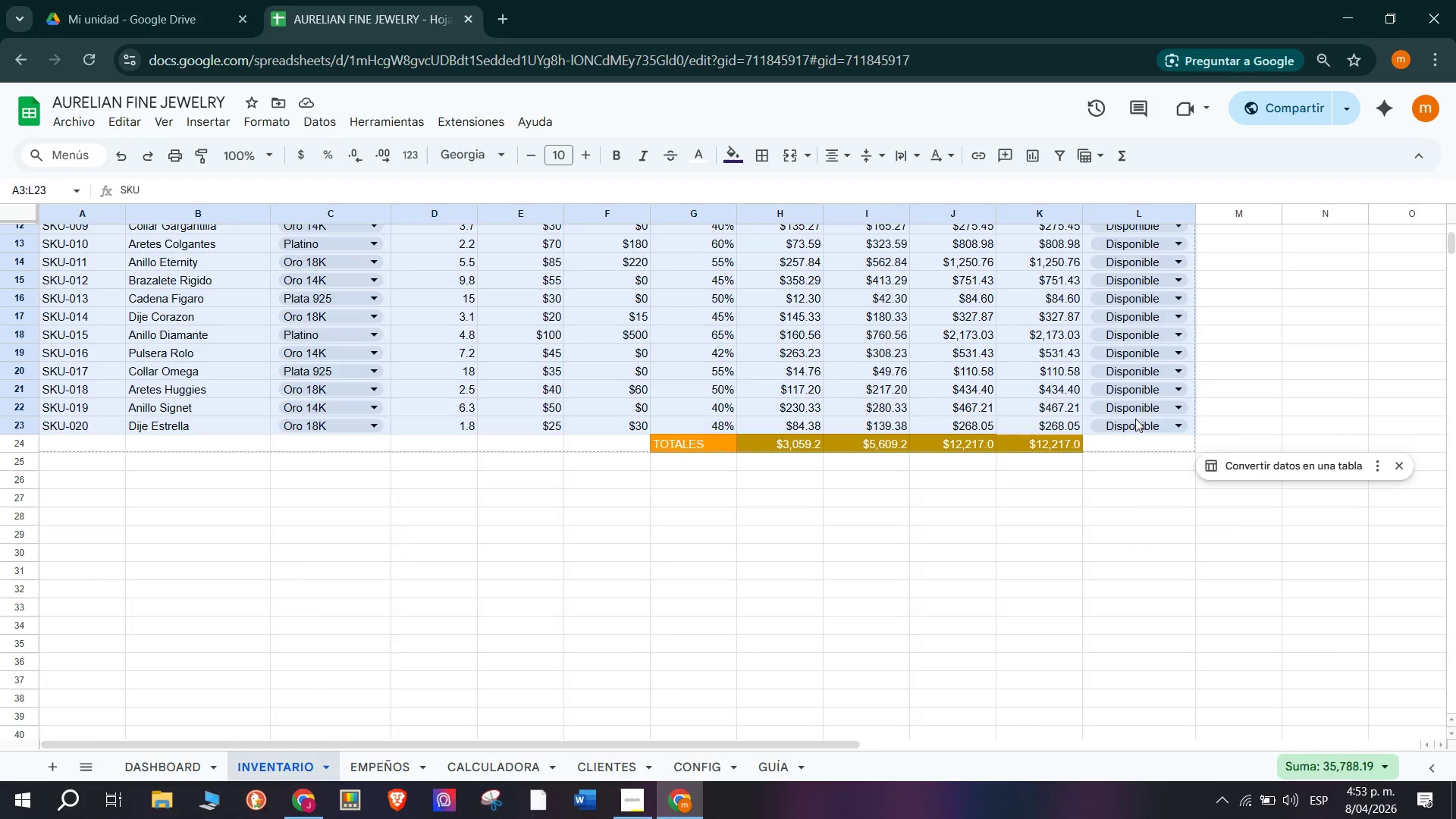 
scroll: coordinate [825, 395], scroll_direction: up, amount: 3.0
 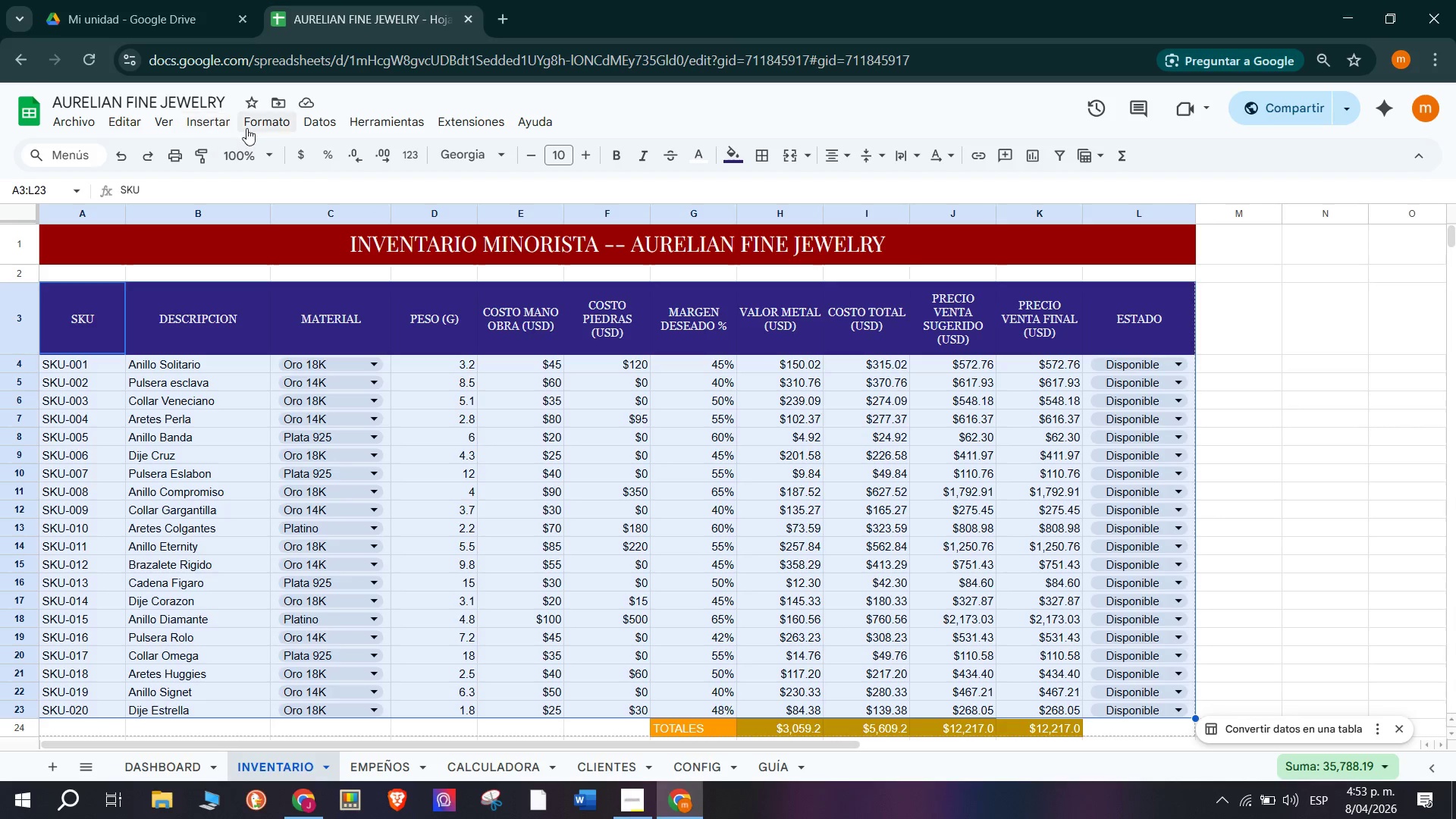 
wait(5.95)
 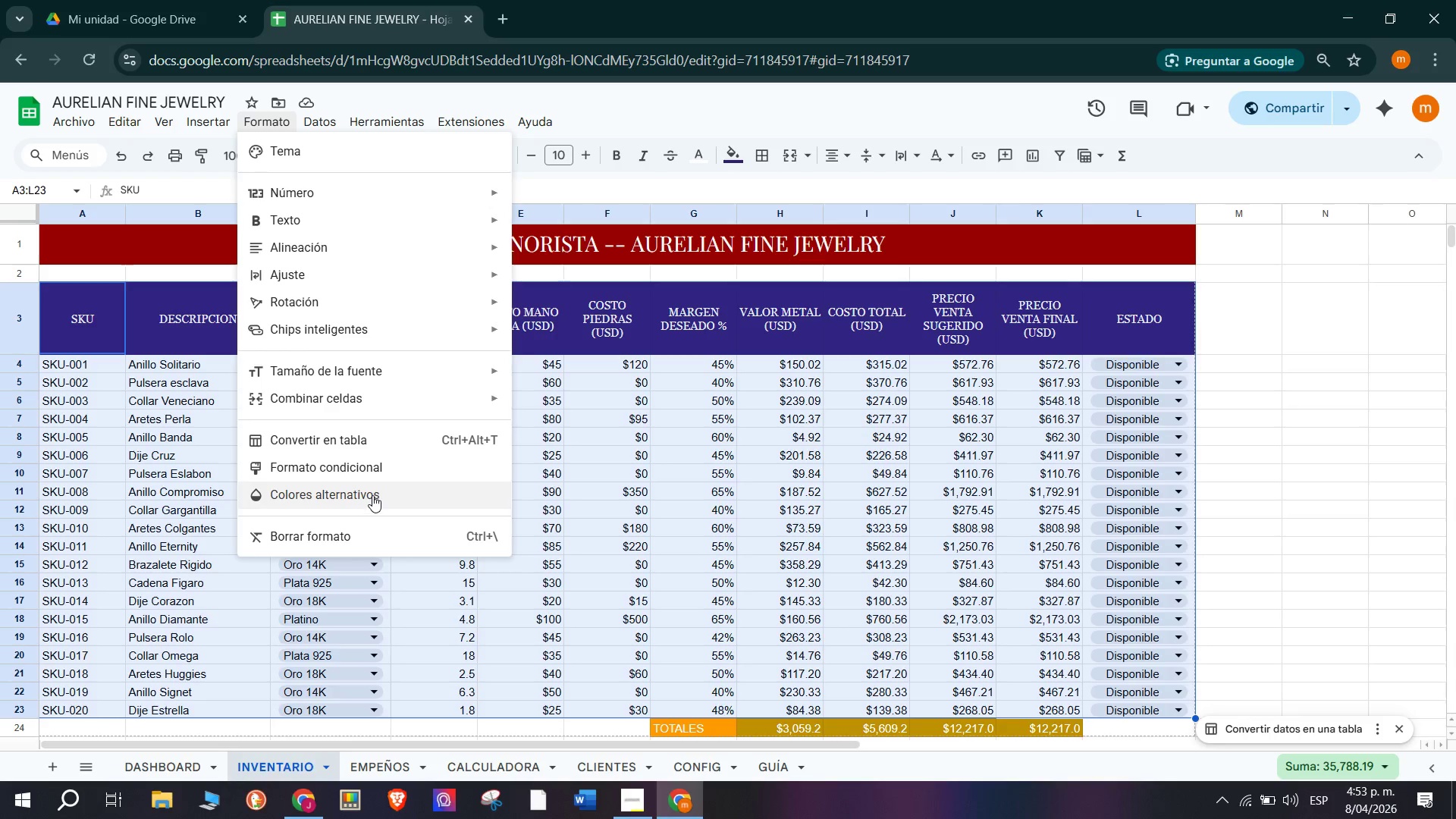 
left_click([372, 495])
 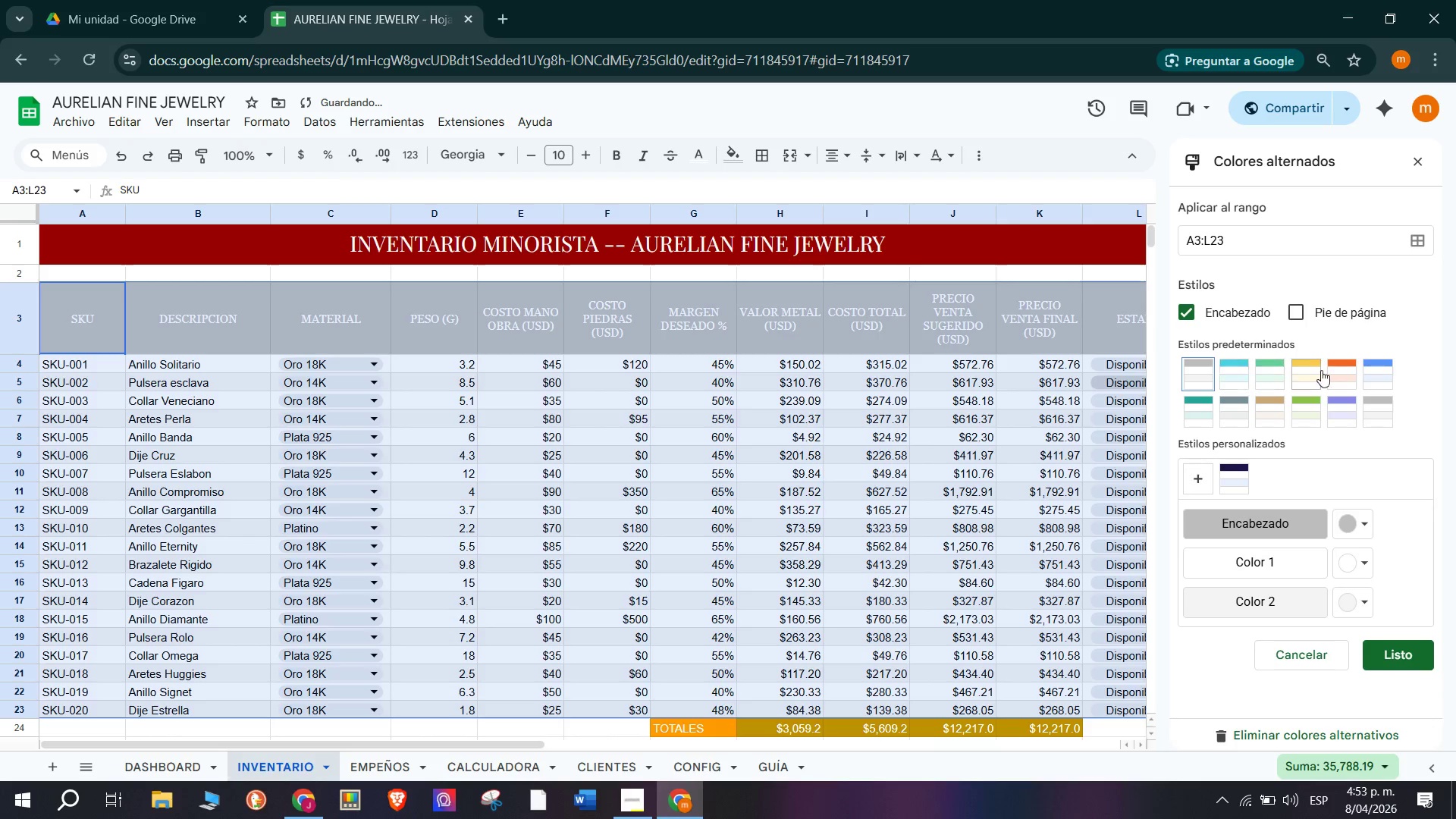 
left_click([1380, 366])
 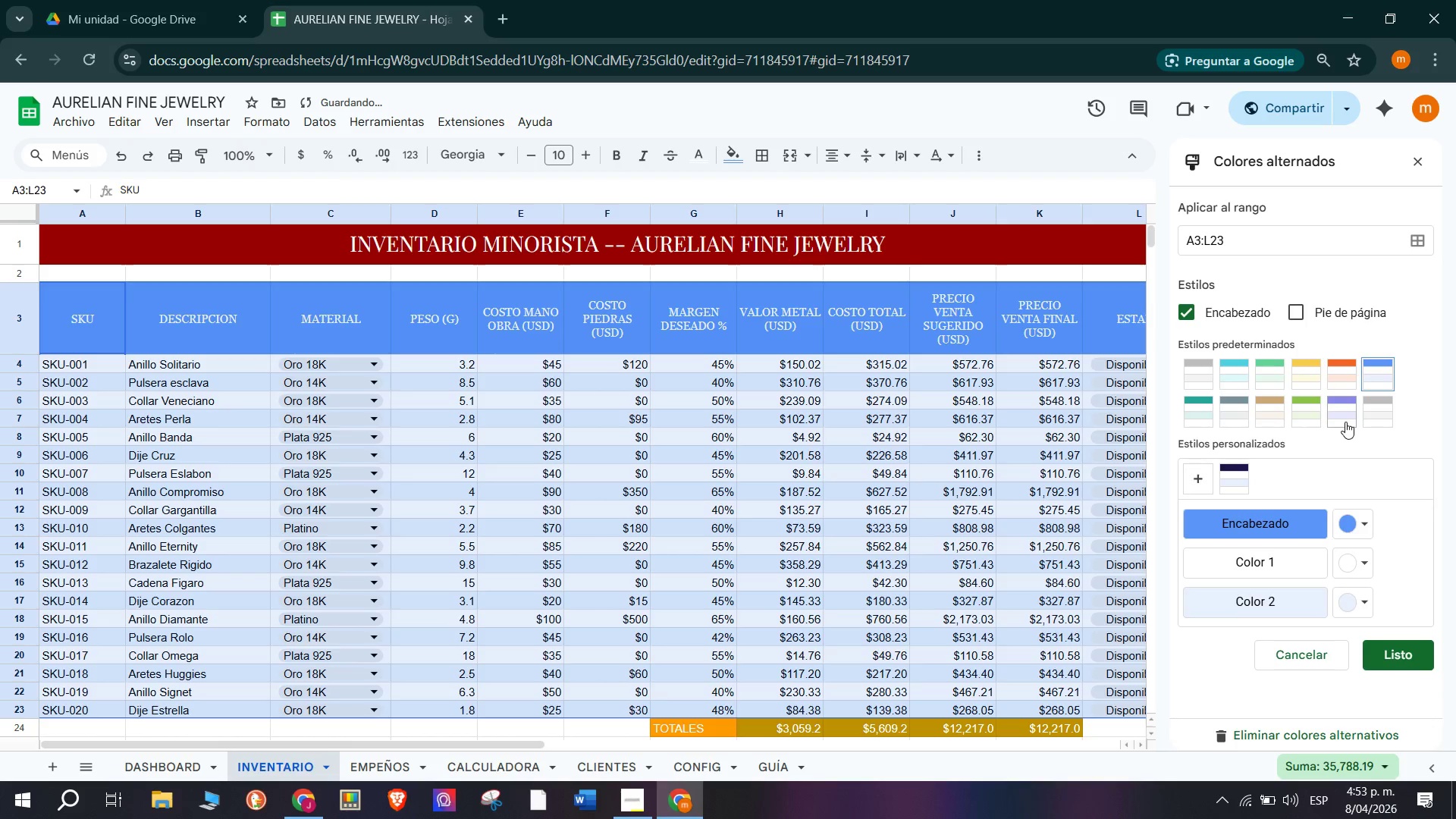 
left_click([1345, 422])
 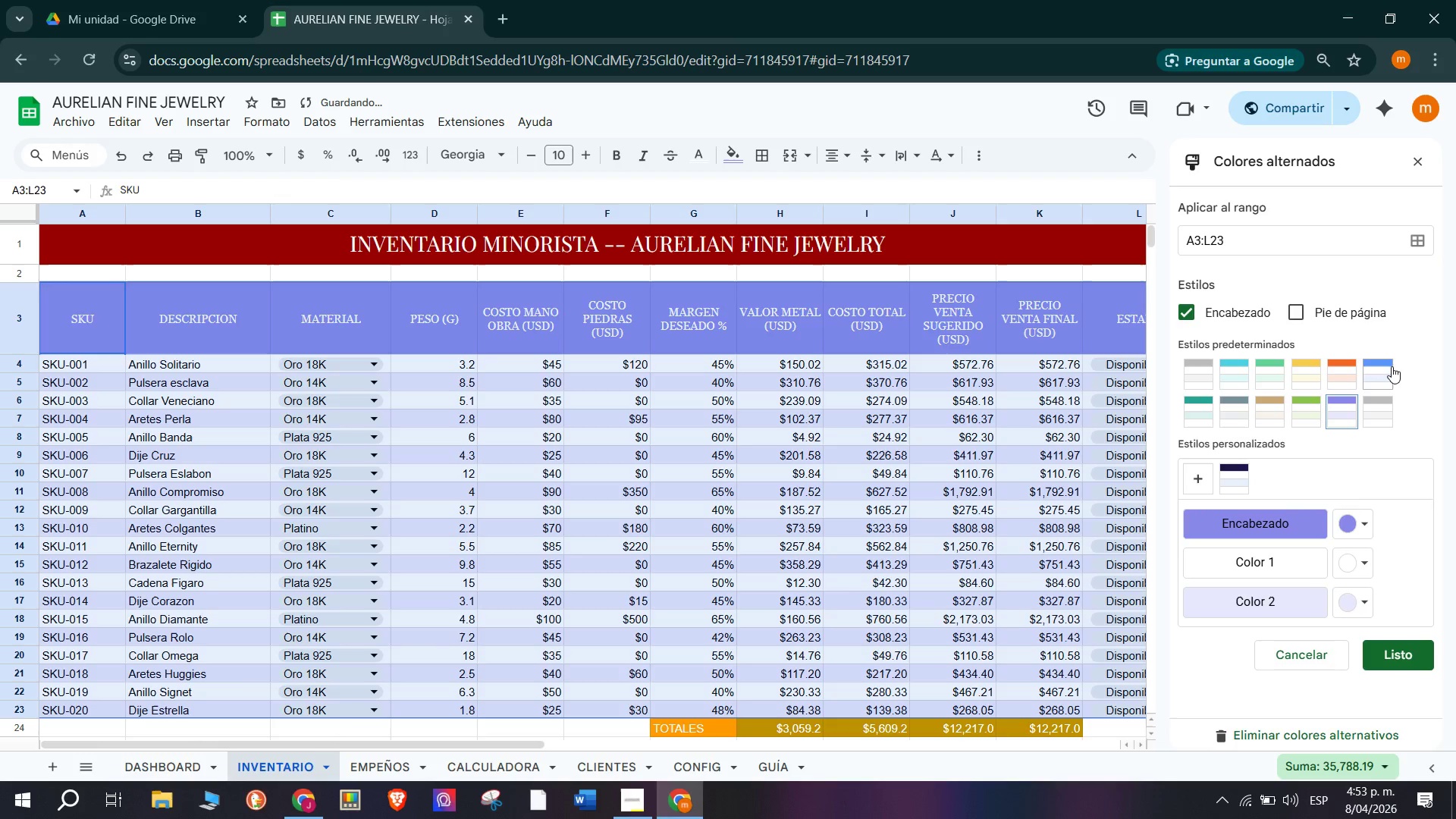 
left_click([1389, 367])
 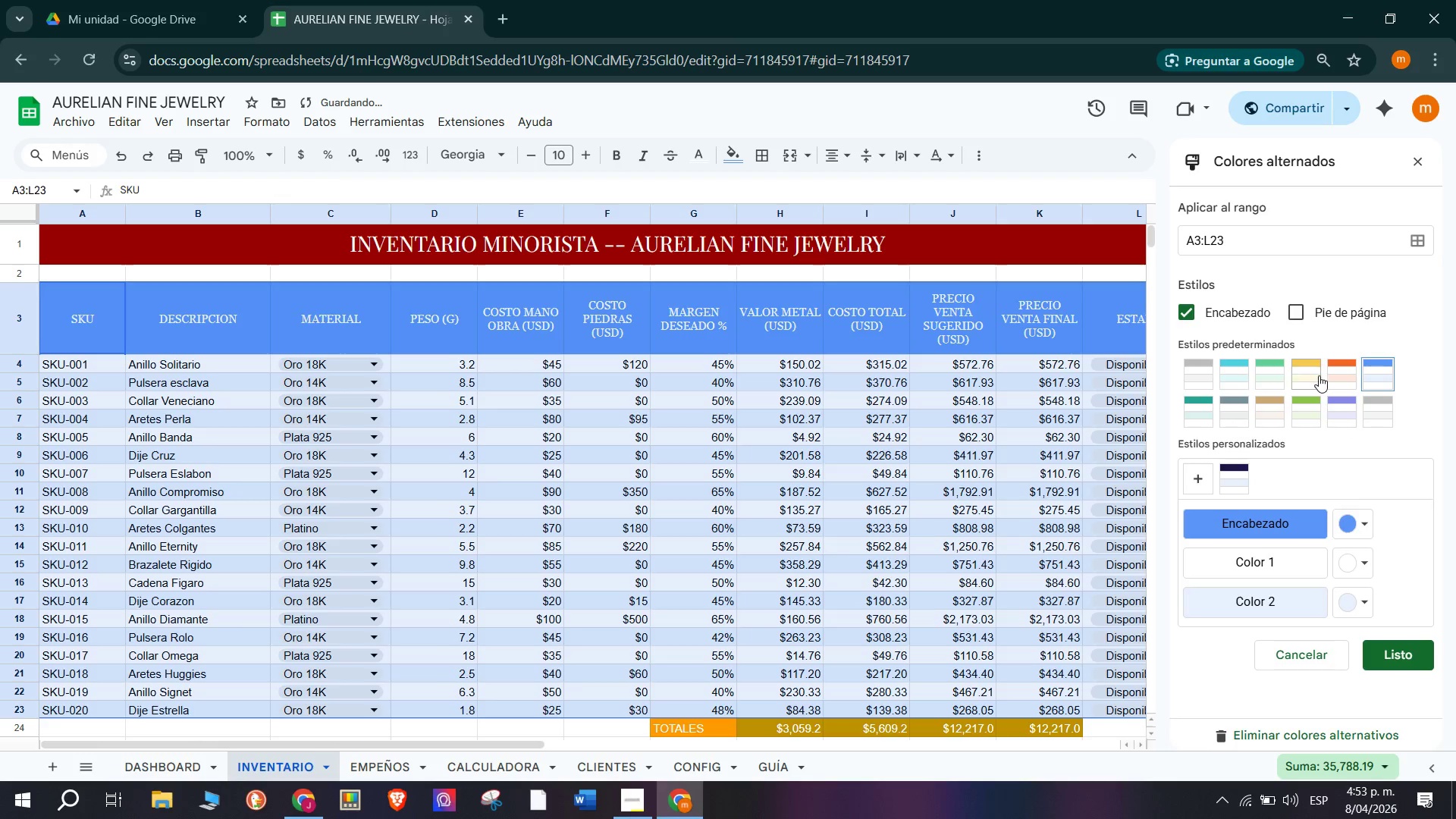 
left_click([1280, 375])
 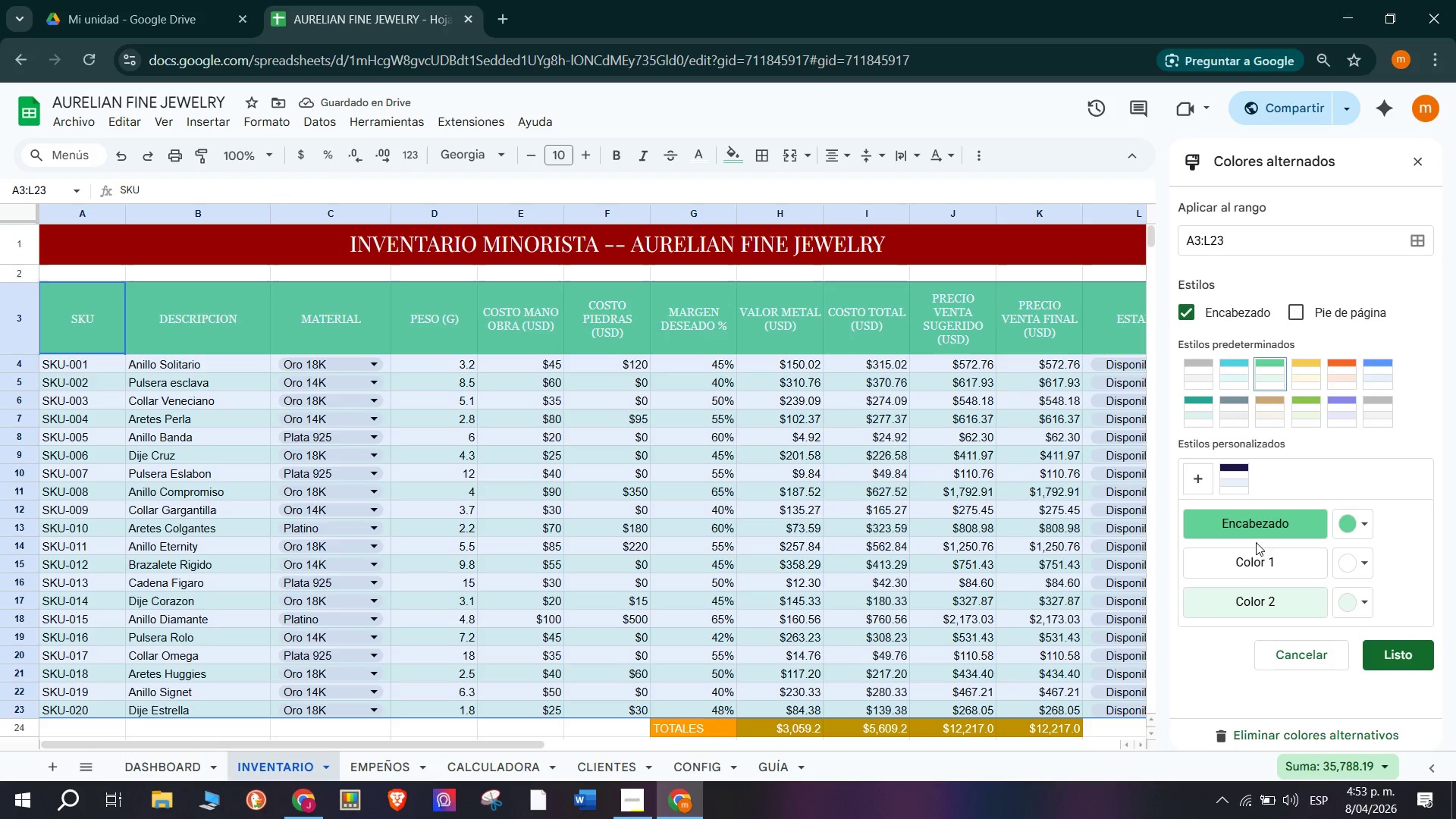 
left_click([1357, 529])
 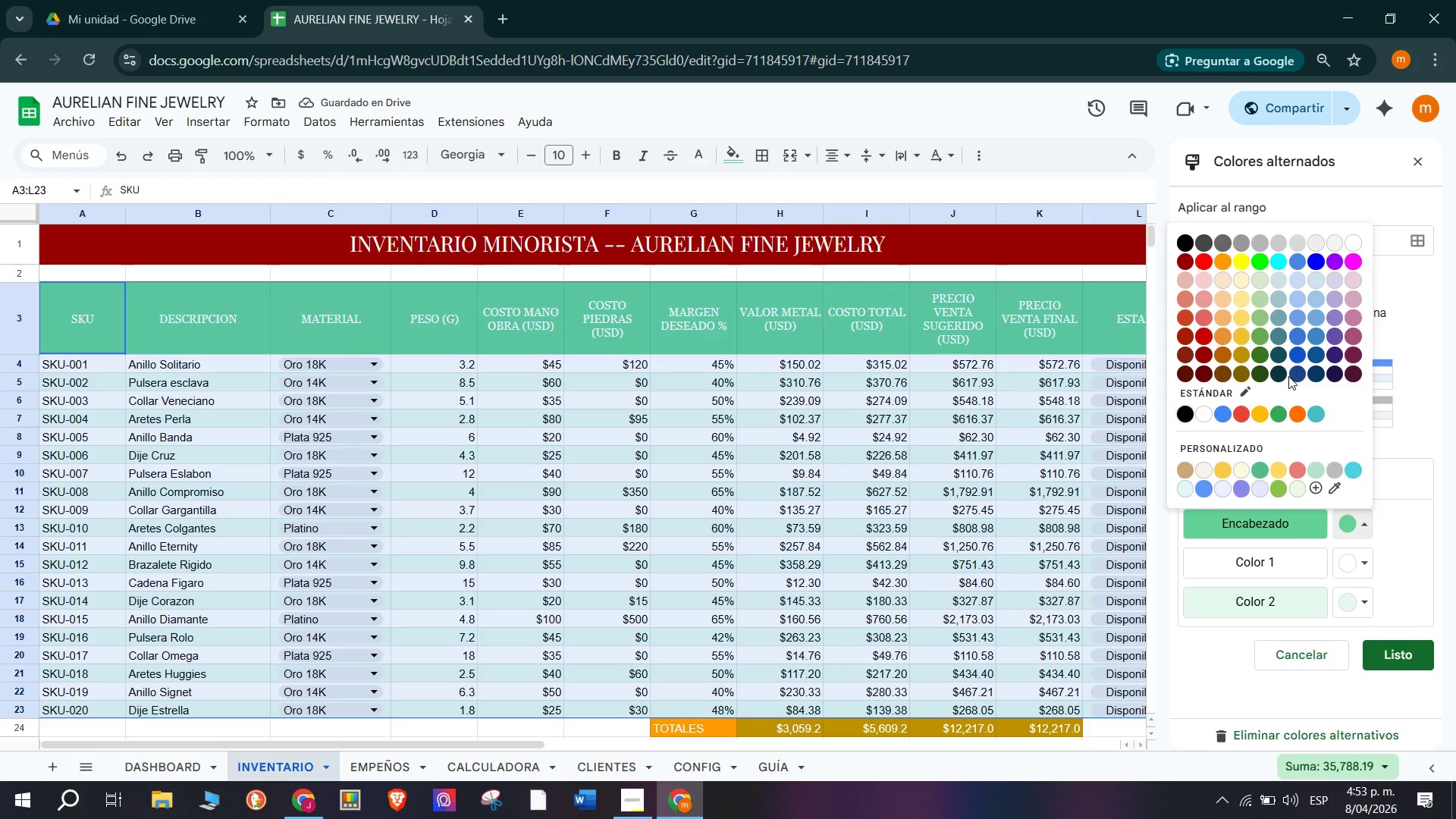 
left_click([1282, 370])
 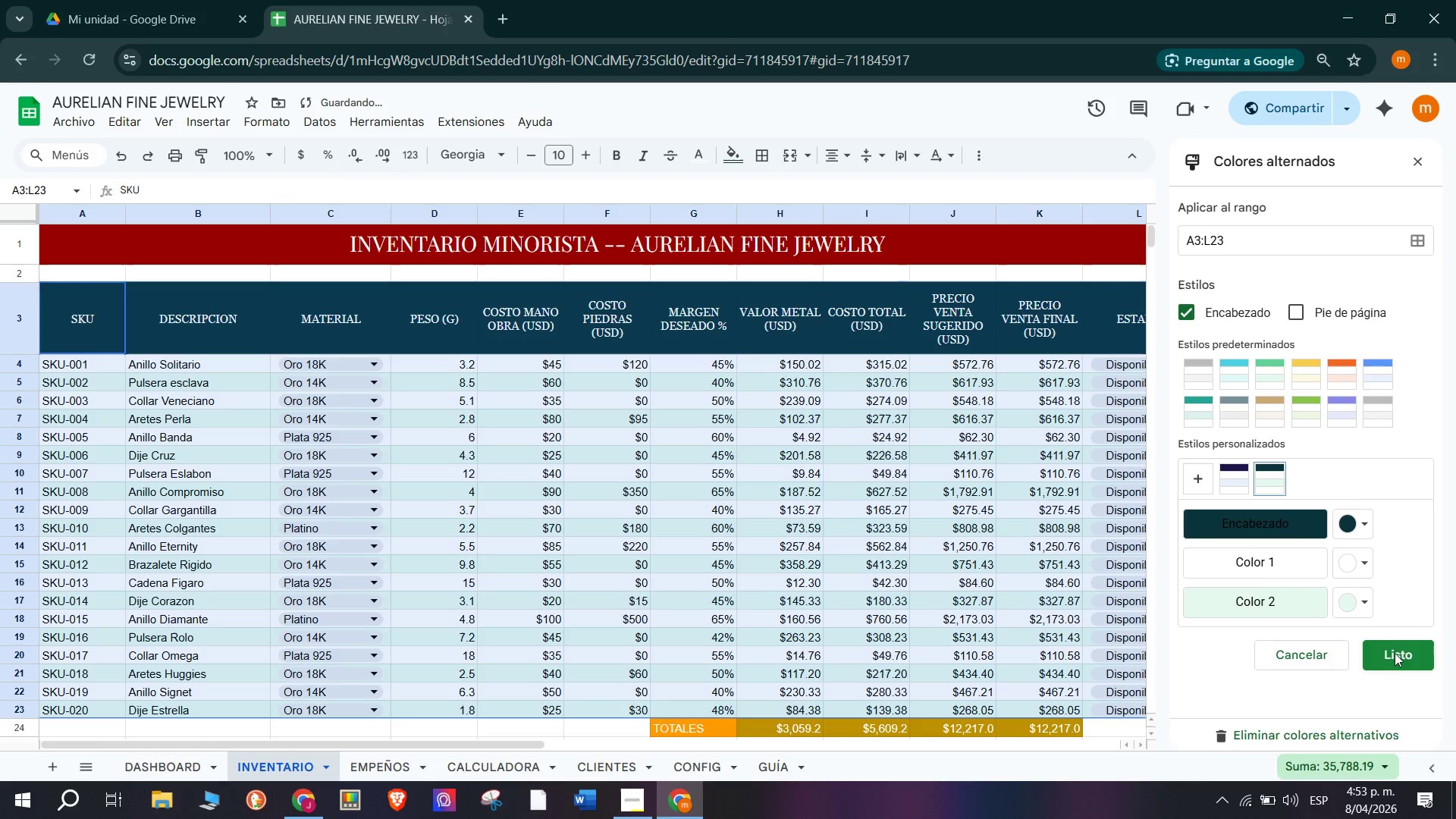 
left_click([1401, 654])
 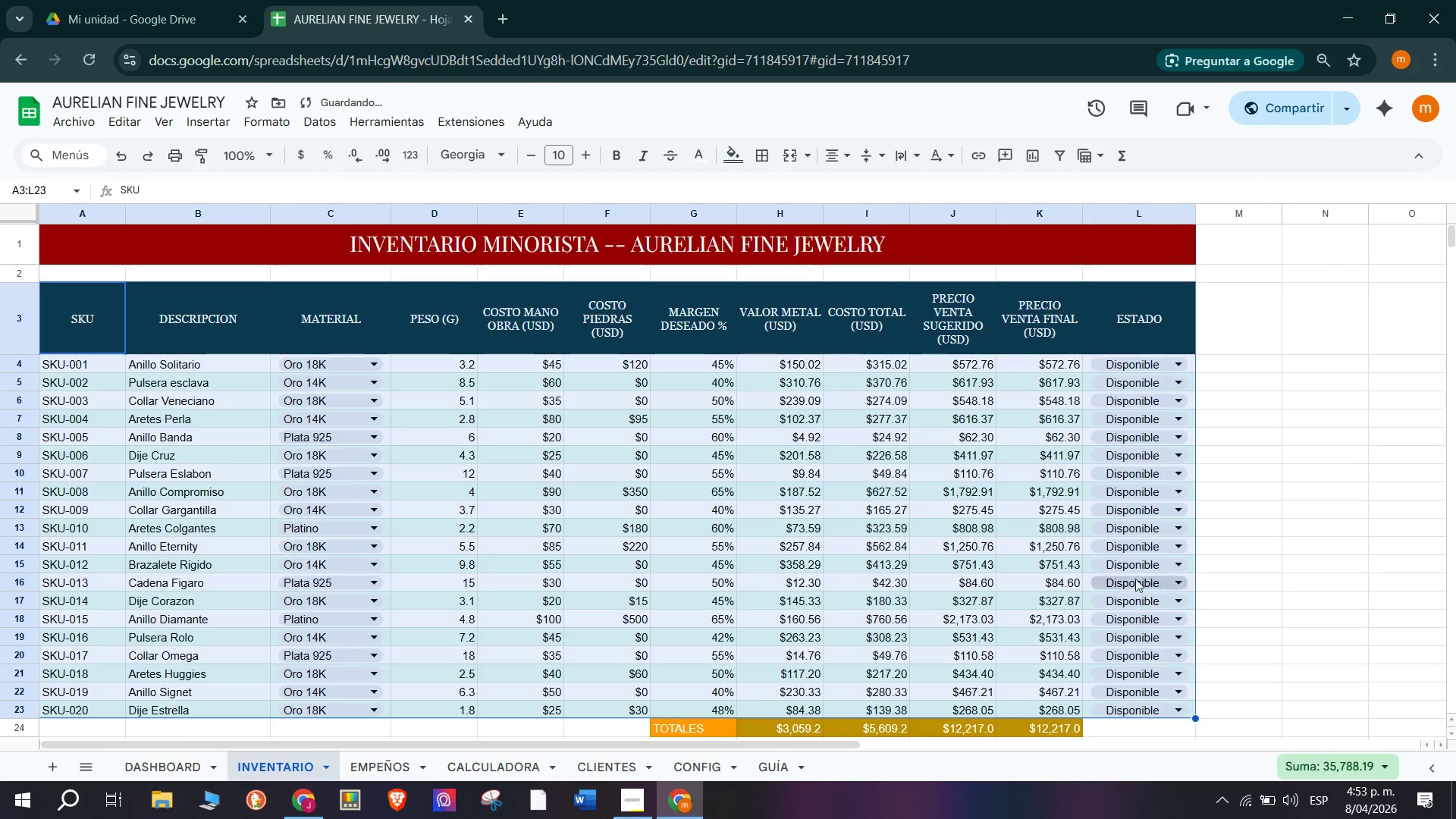 
left_click([1340, 516])
 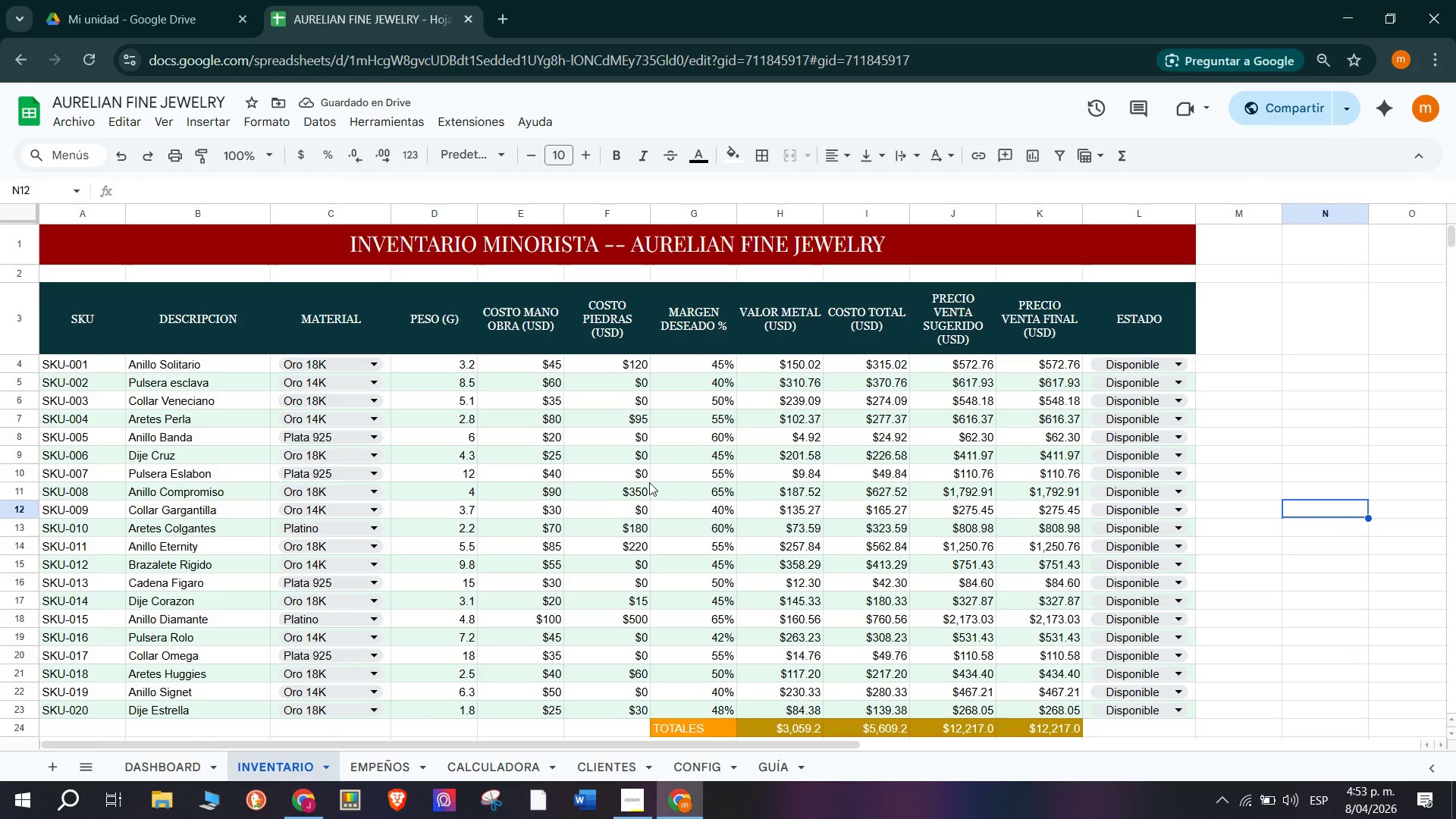 
wait(5.3)
 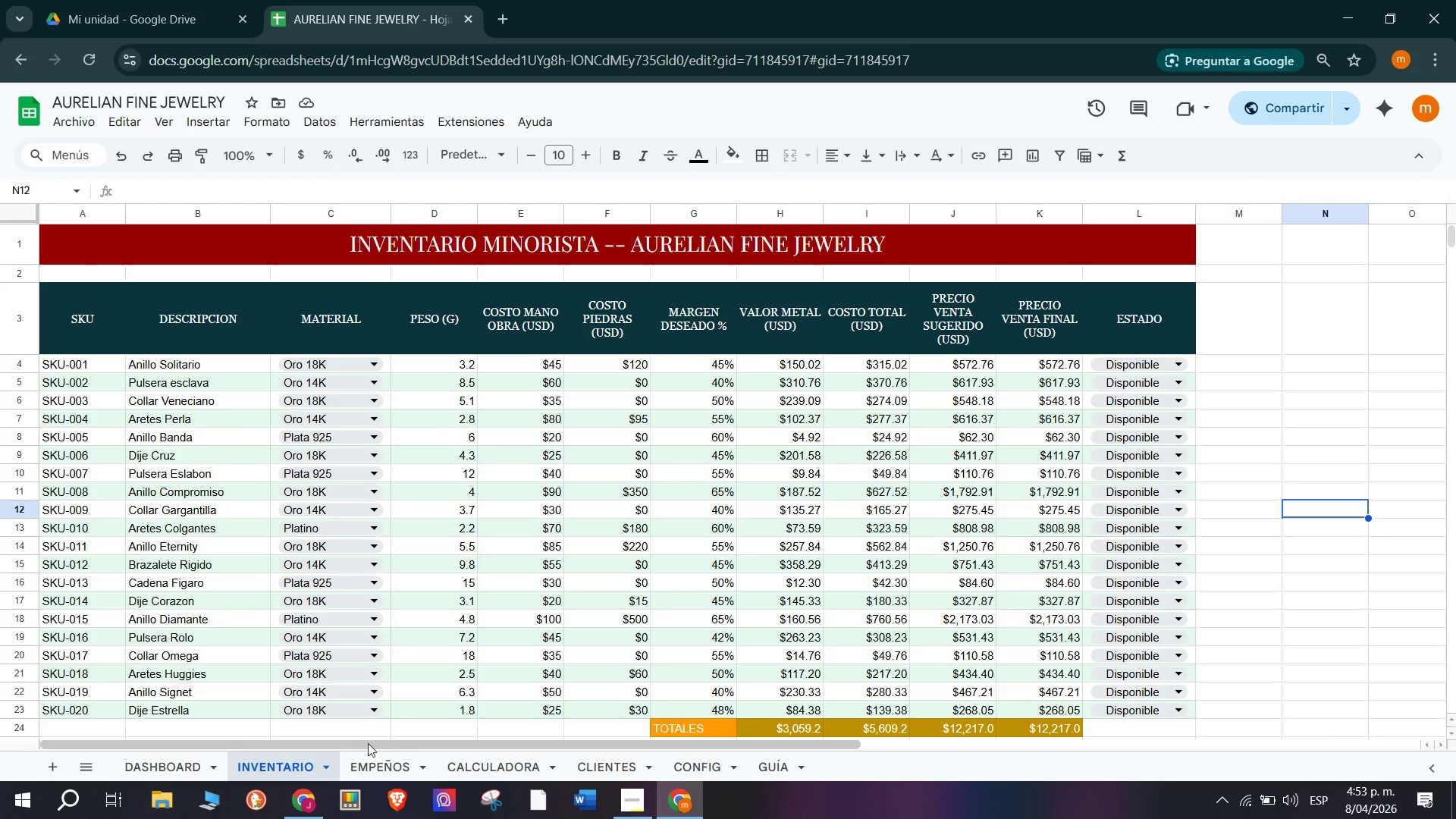 
left_click([191, 766])
 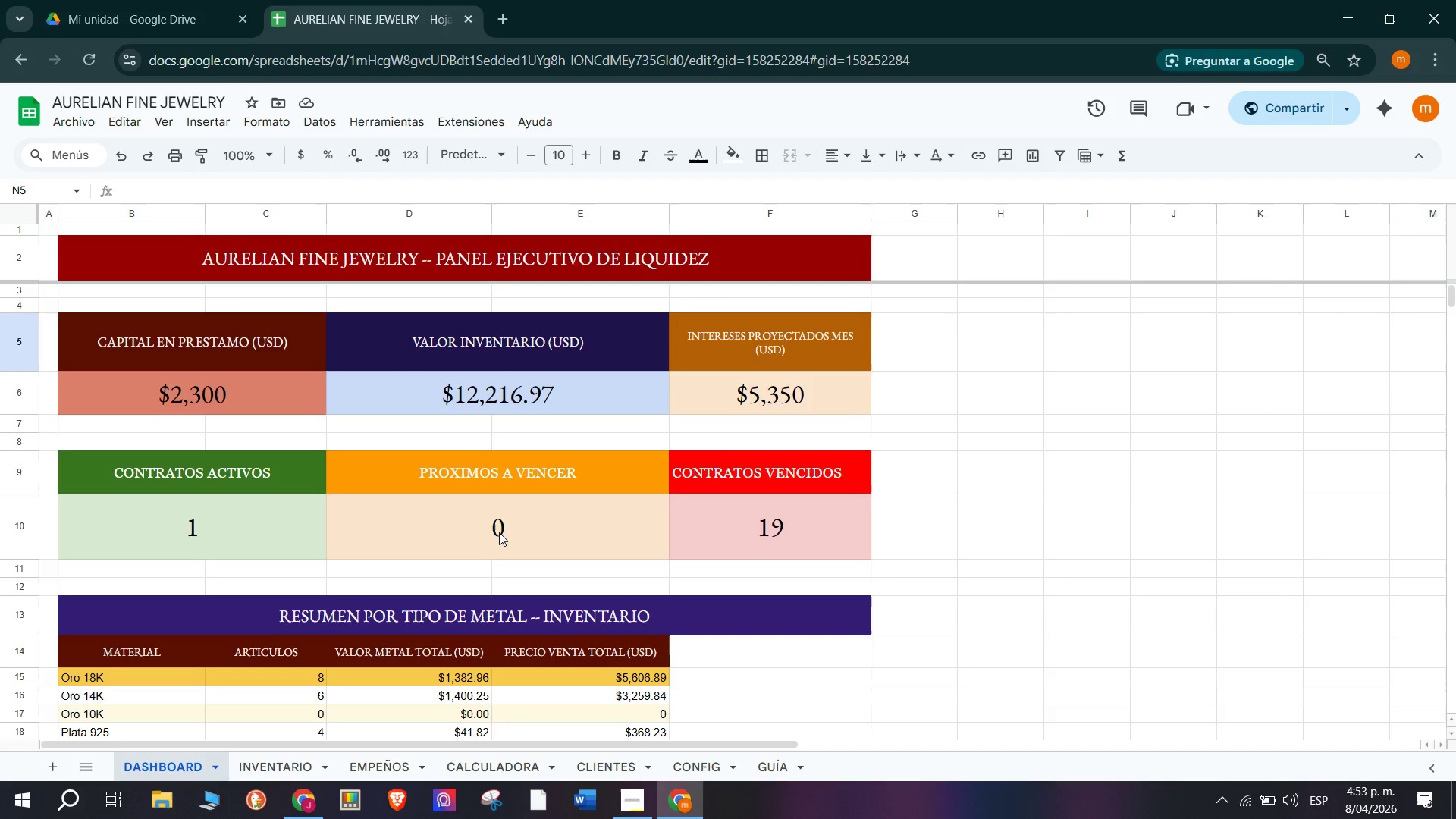 
scroll: coordinate [592, 491], scroll_direction: up, amount: 2.0
 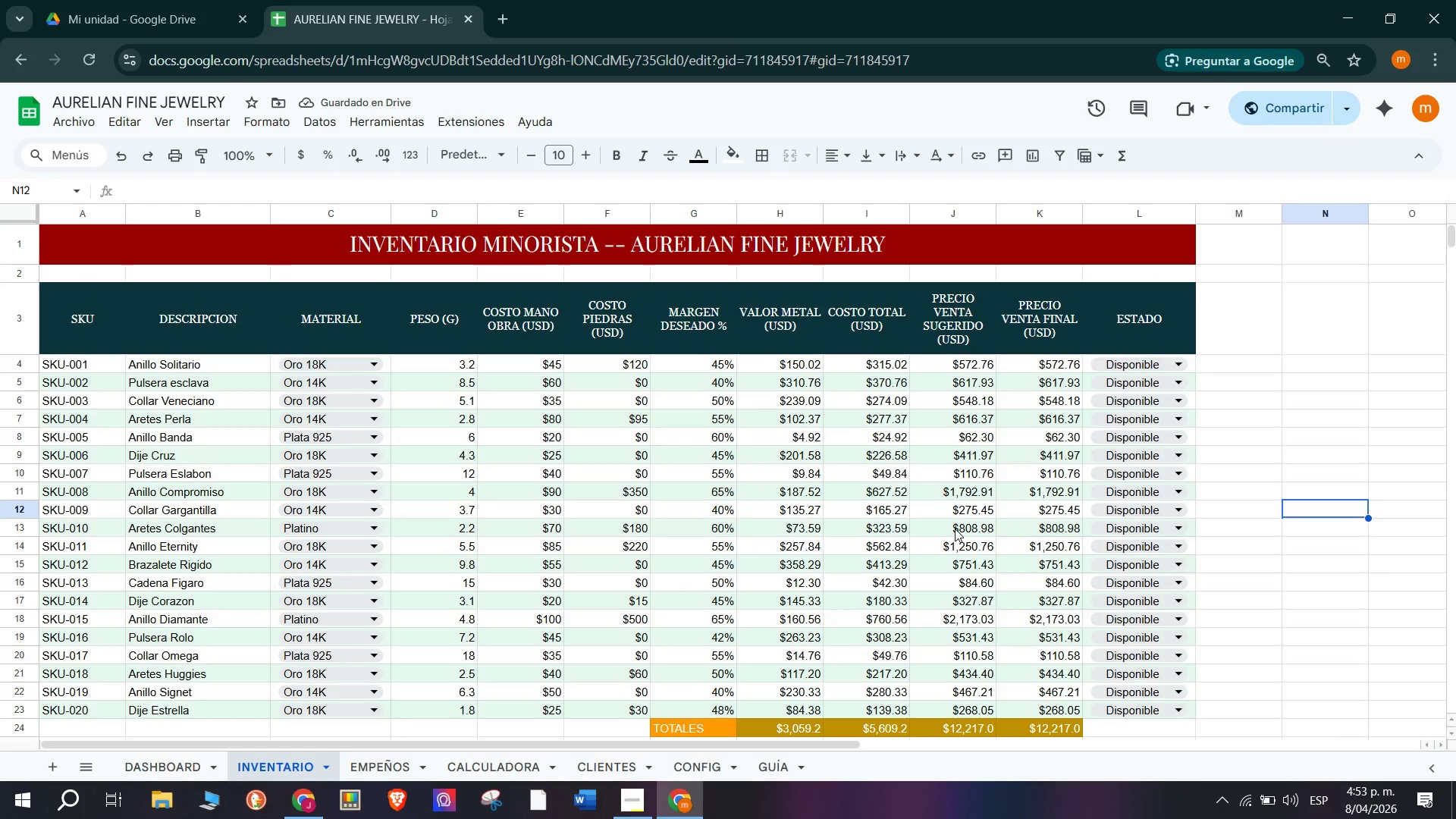 